 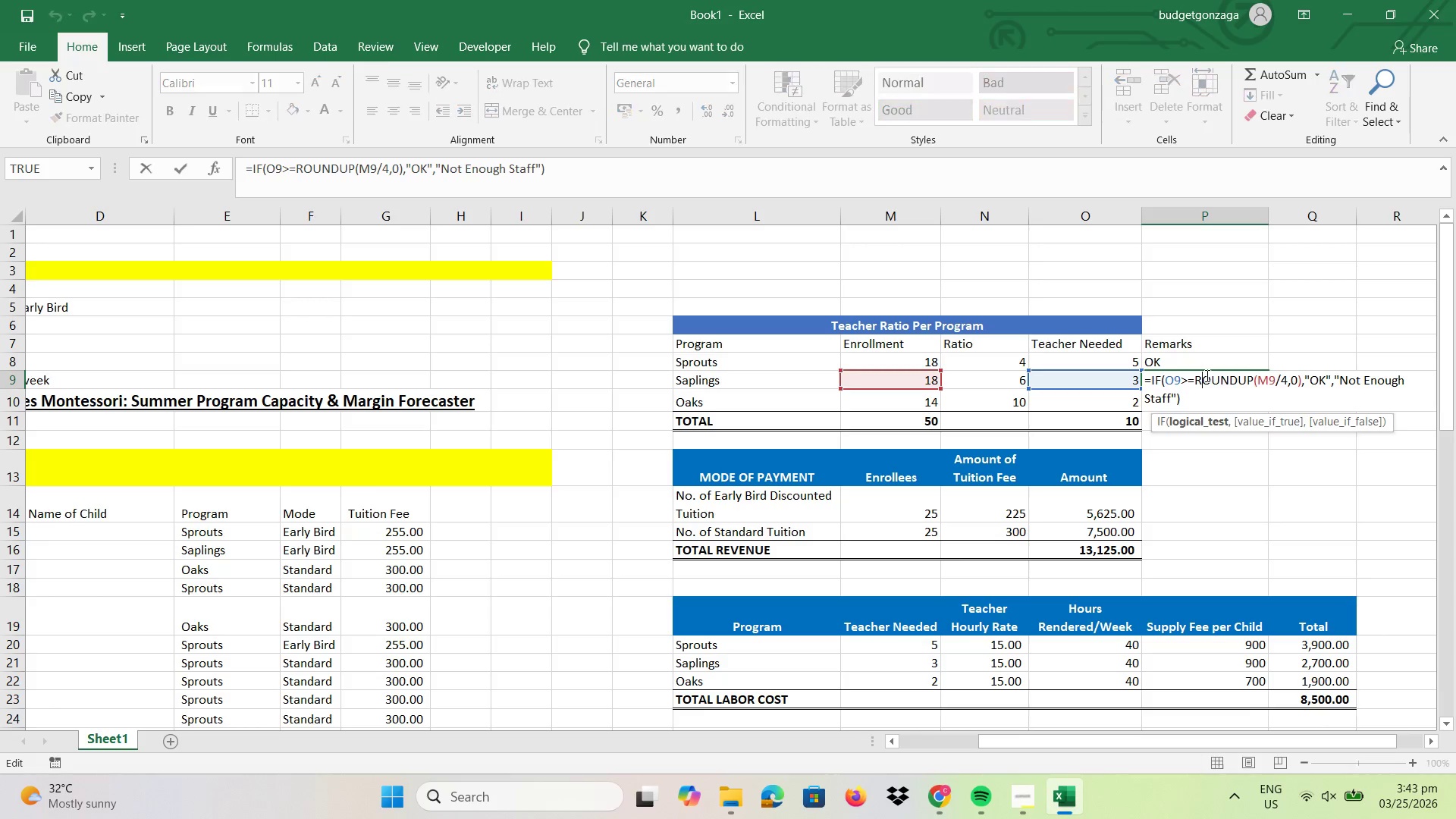 
left_click([1187, 384])
 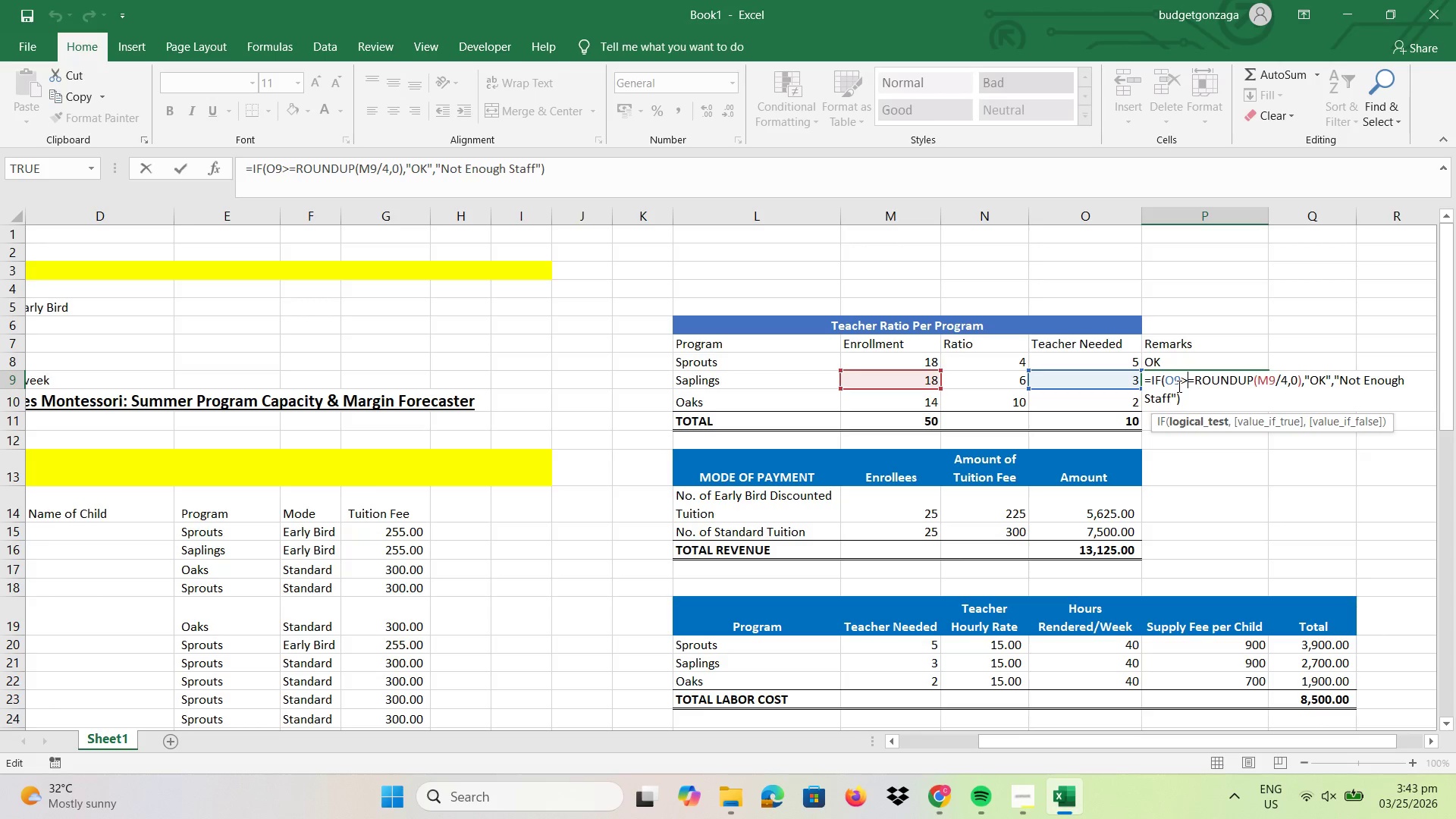 
wait(8.33)
 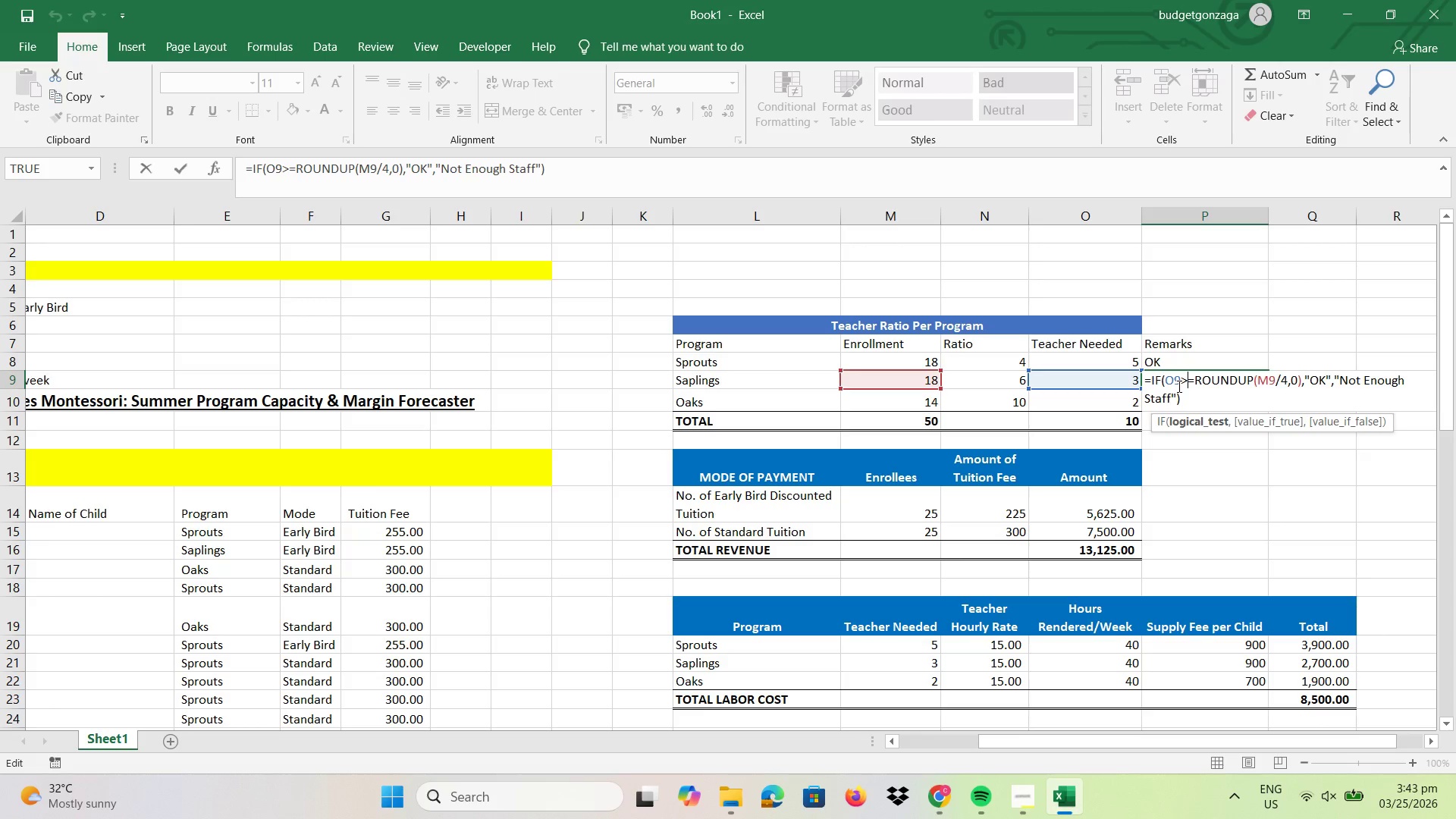 
left_click([1195, 381])
 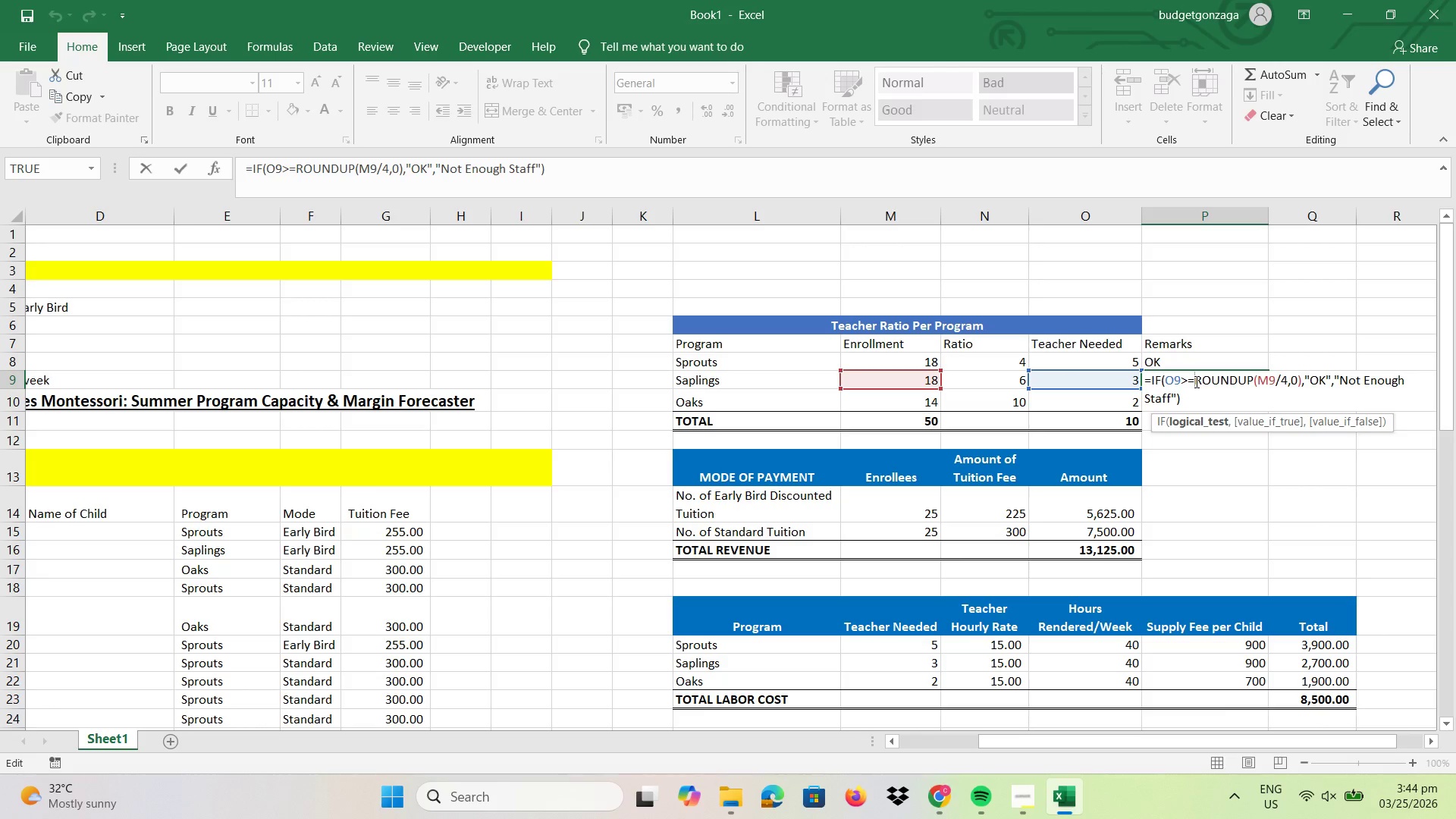 
wait(18.28)
 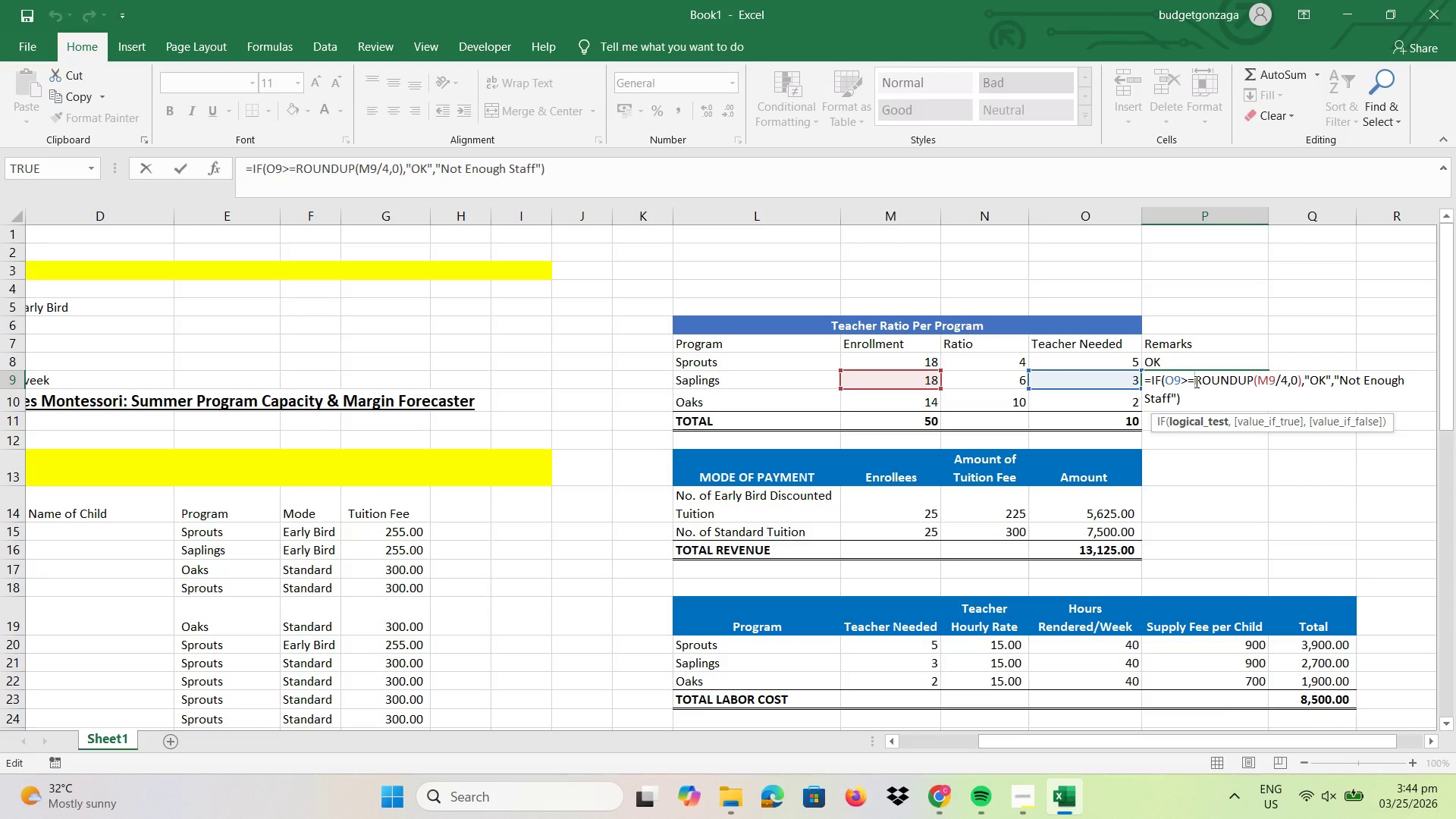 
left_click([1186, 381])
 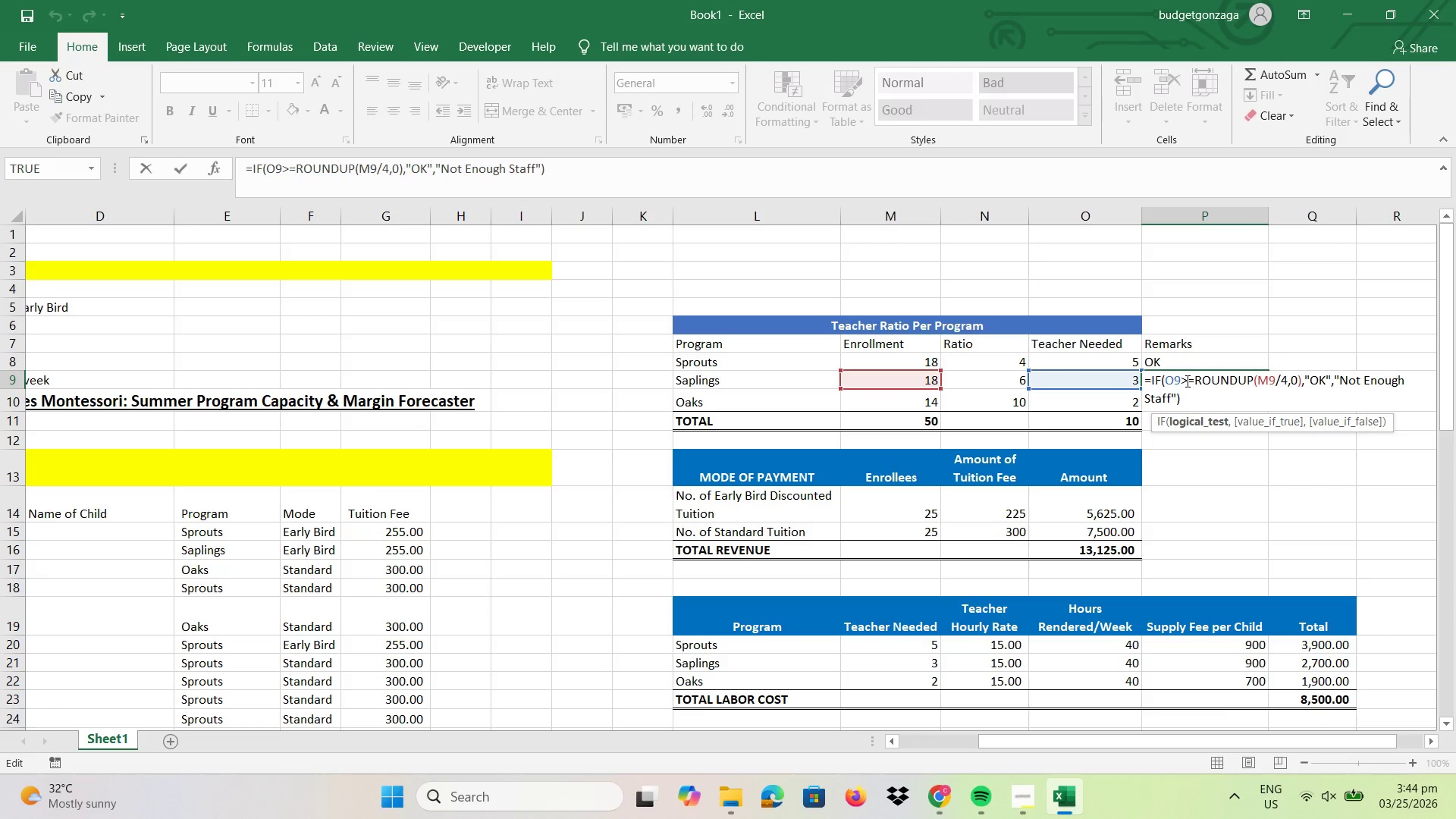 
key(Equal)
 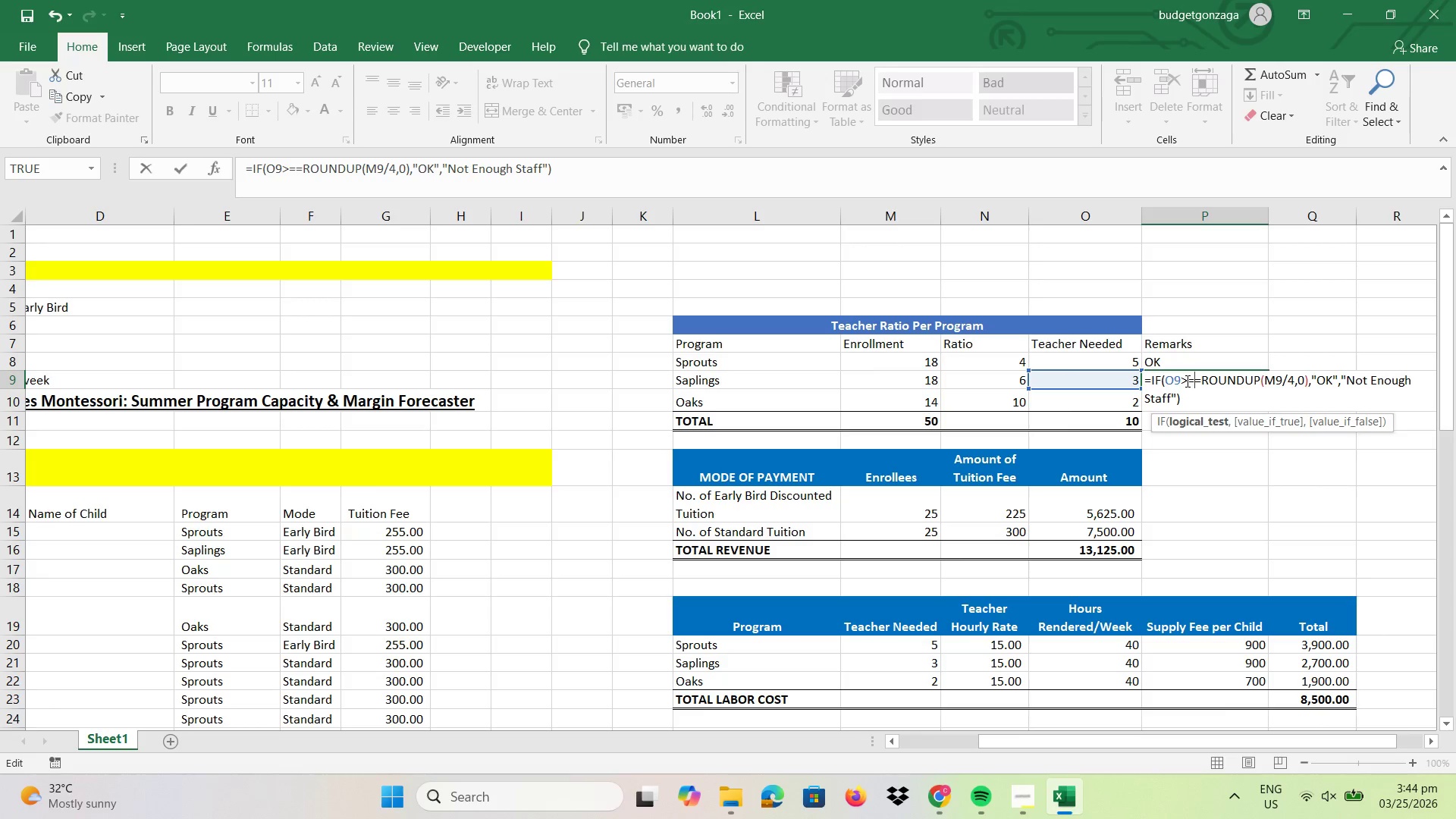 
key(Enter)
 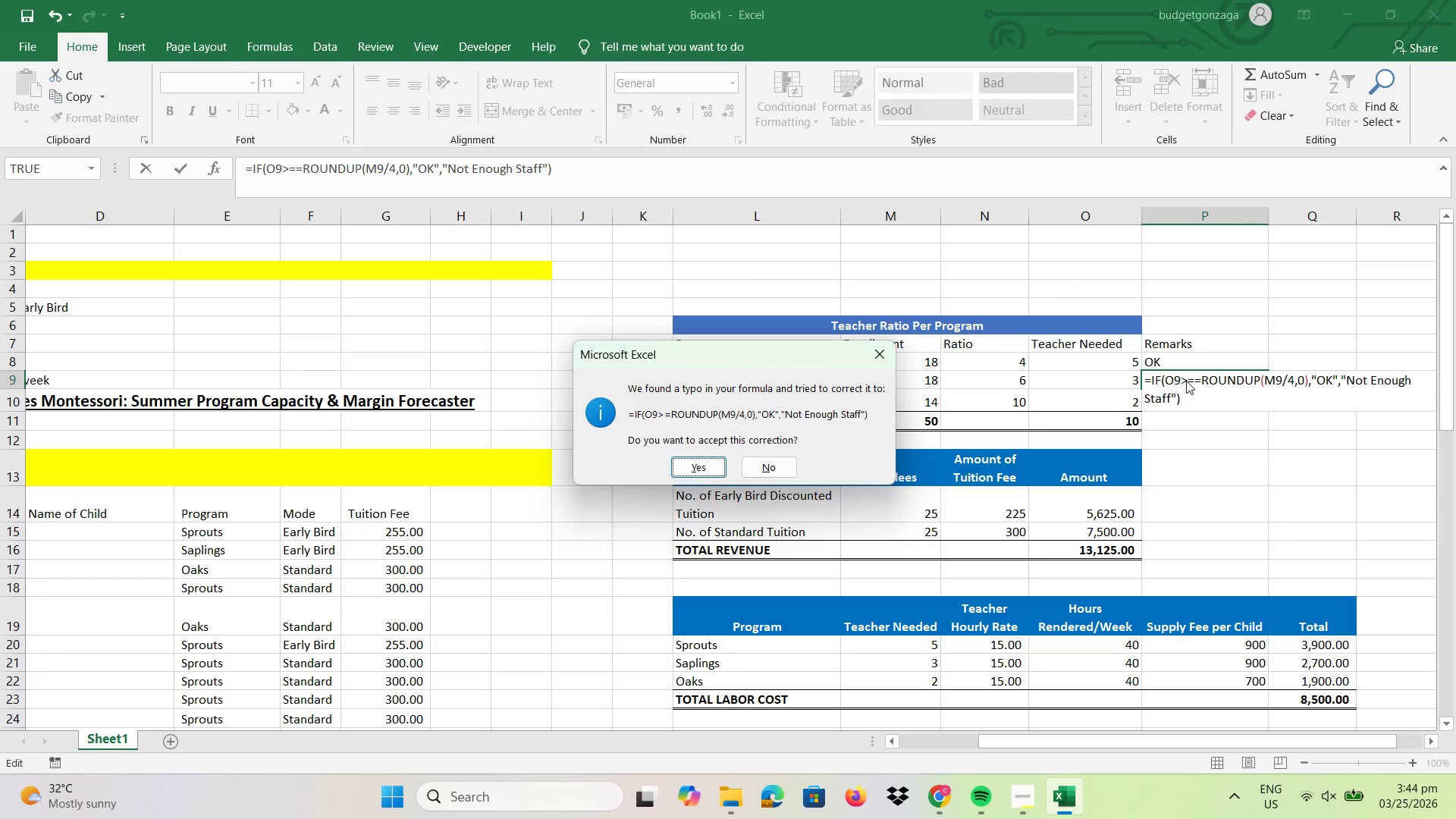 
key(Enter)
 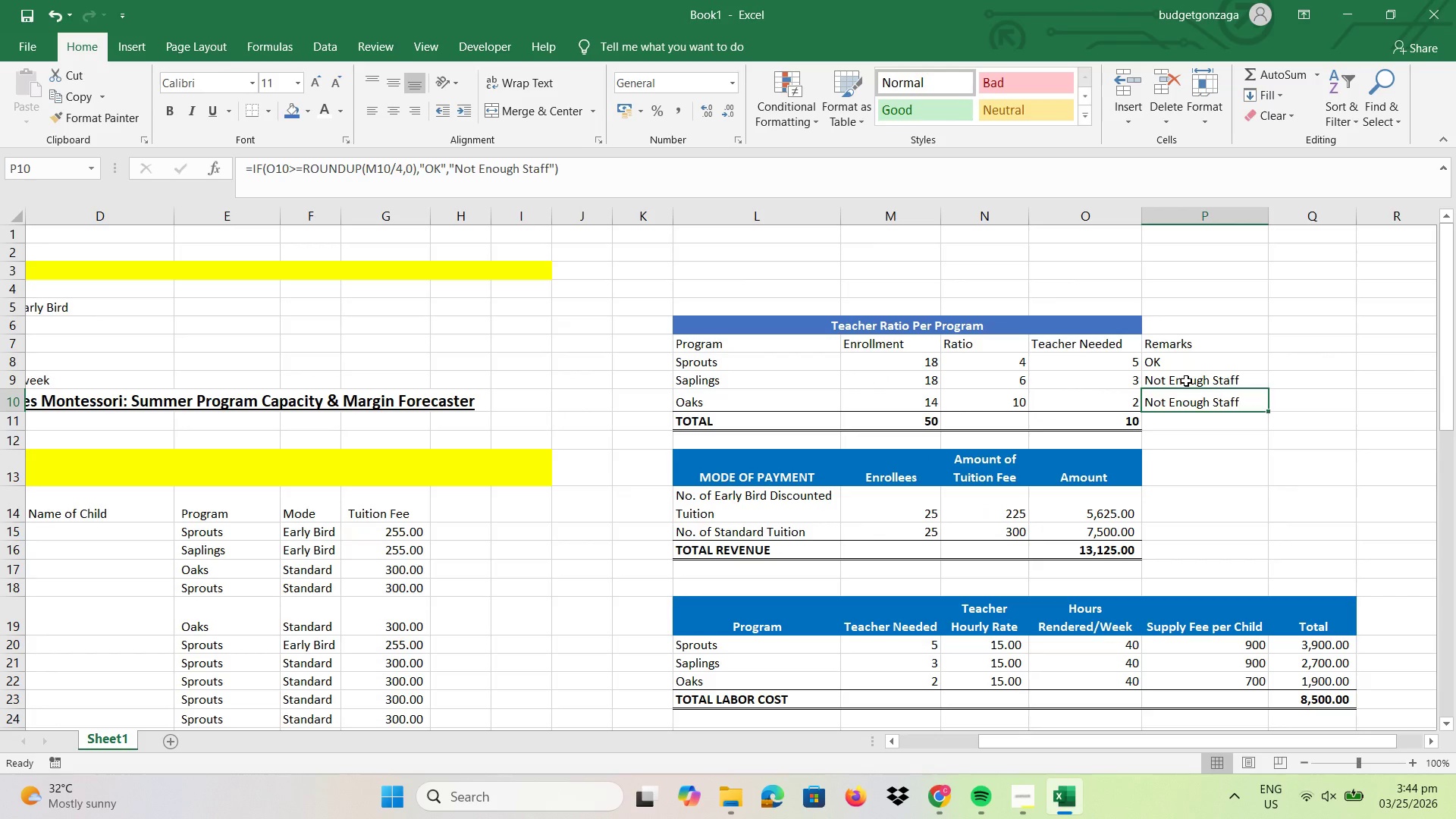 
double_click([1186, 381])
 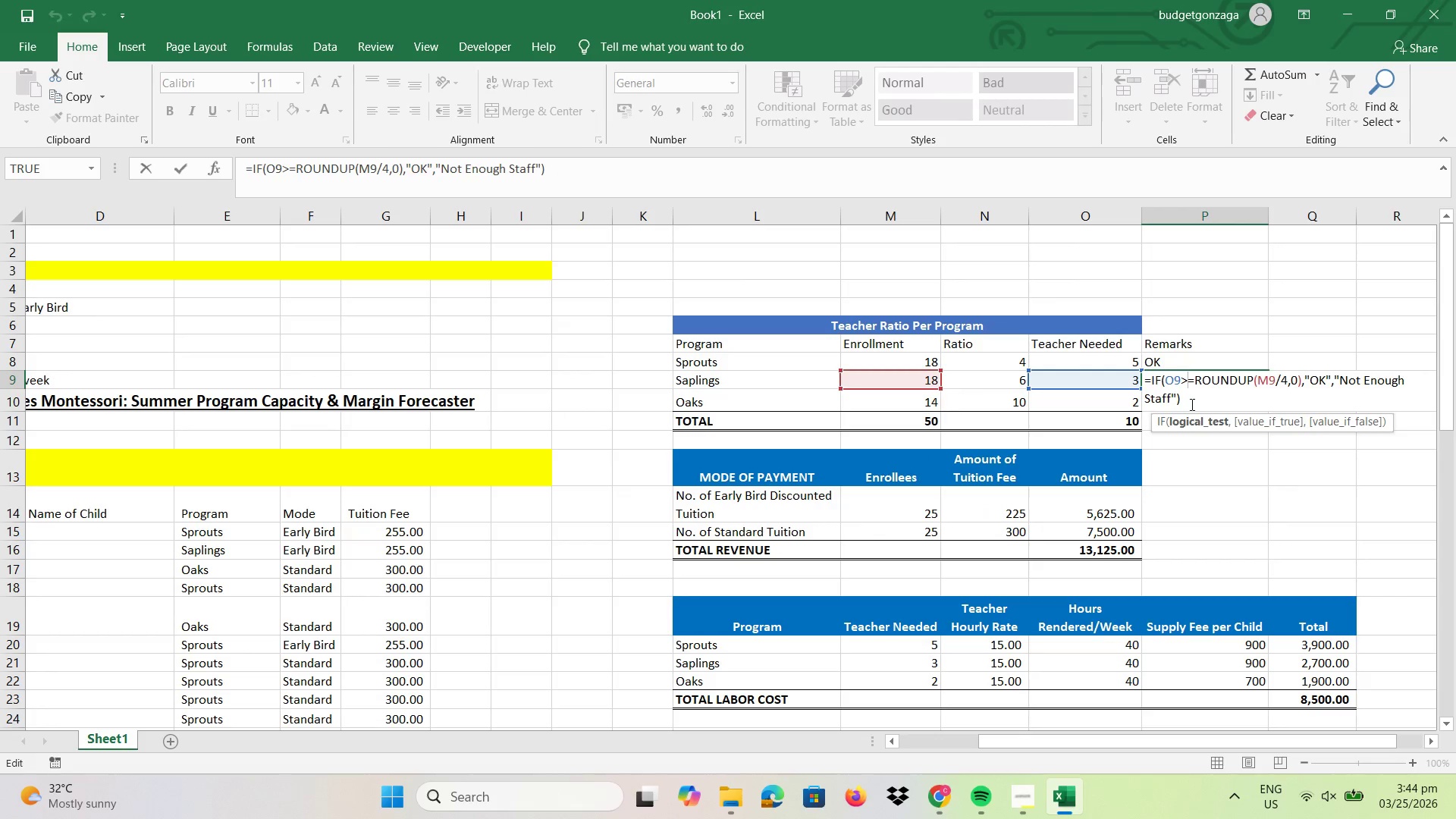 
key(Enter)
 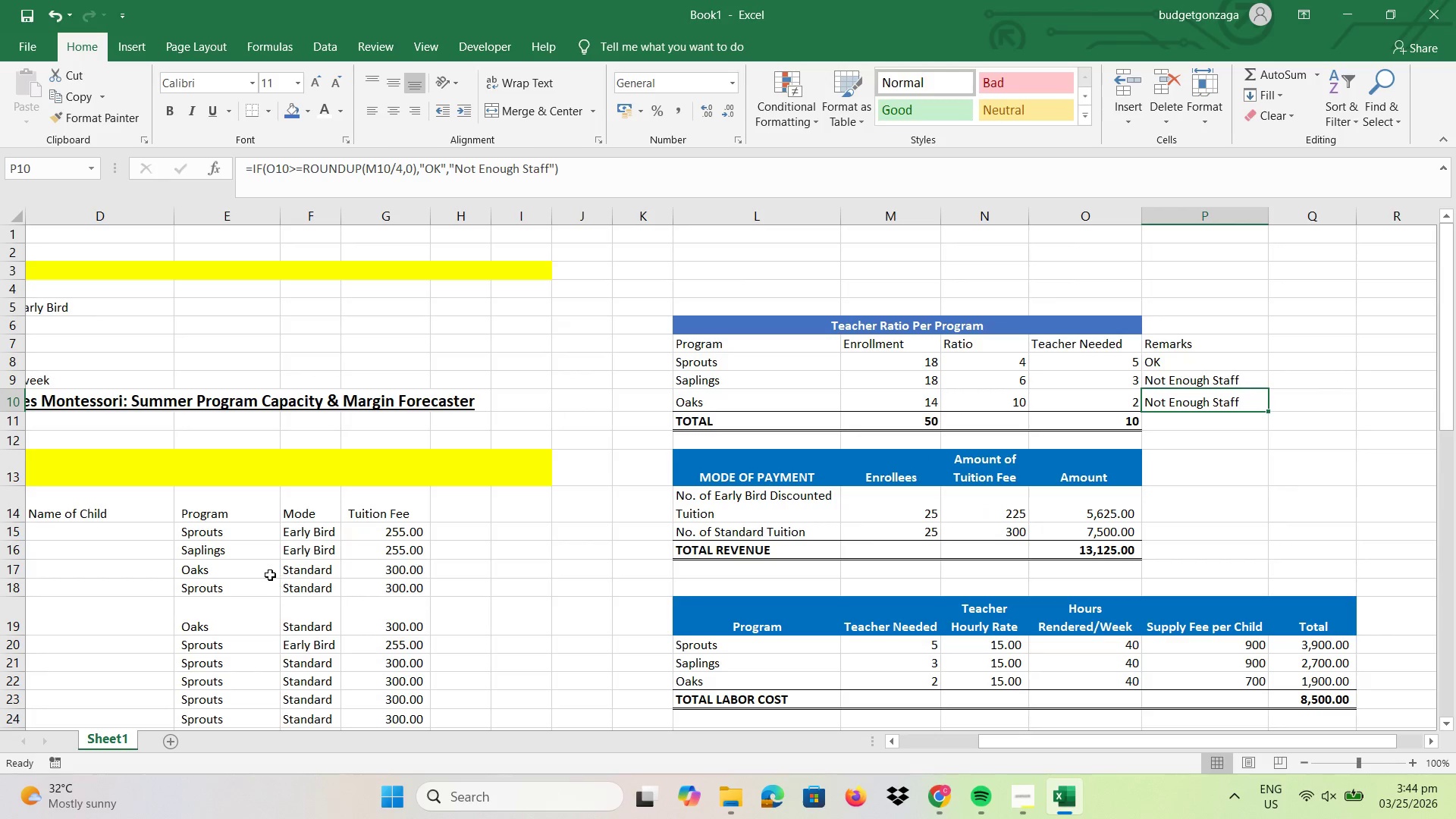 
scroll: coordinate [268, 569], scroll_direction: down, amount: 1.0
 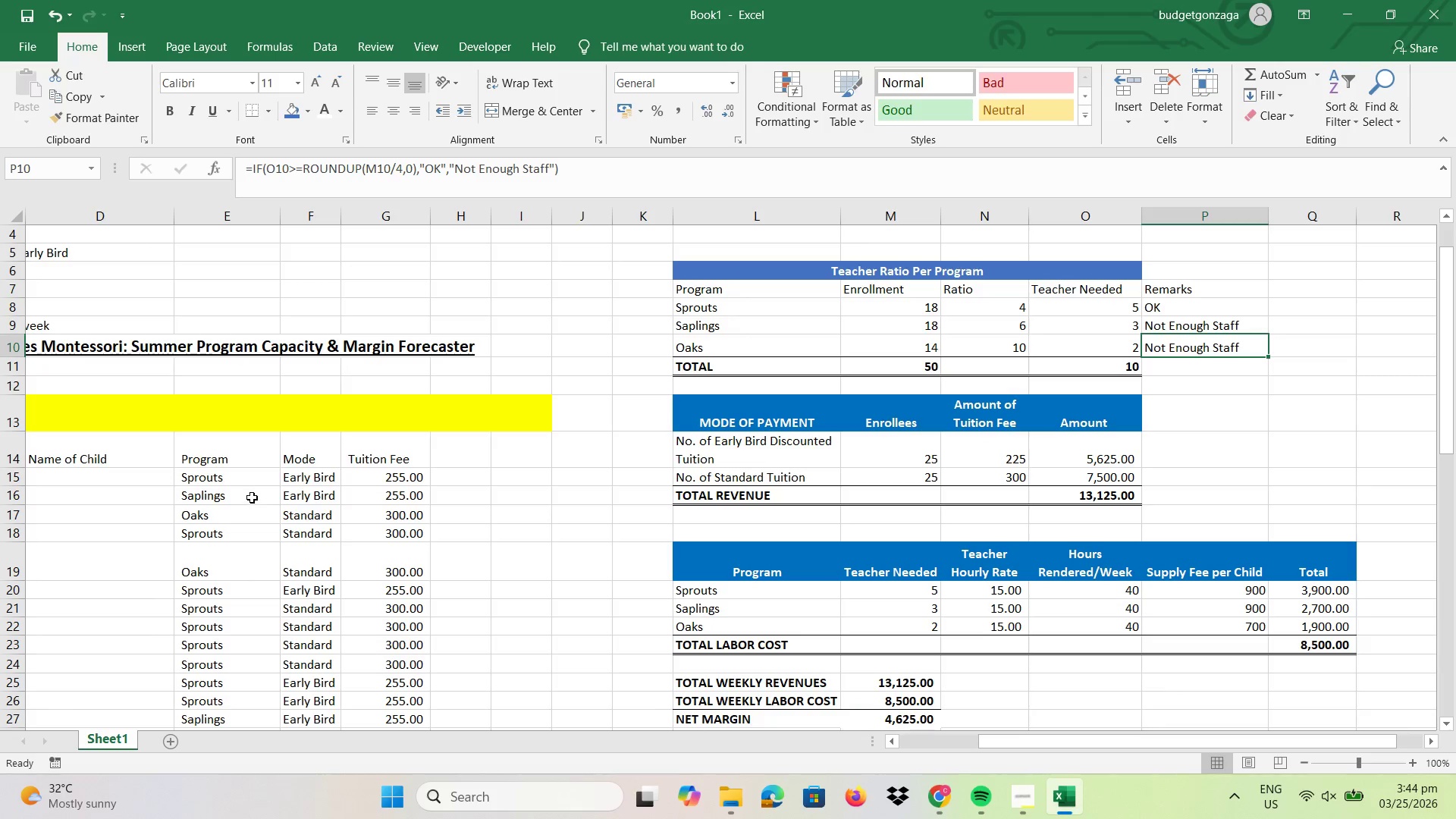 
left_click([269, 516])
 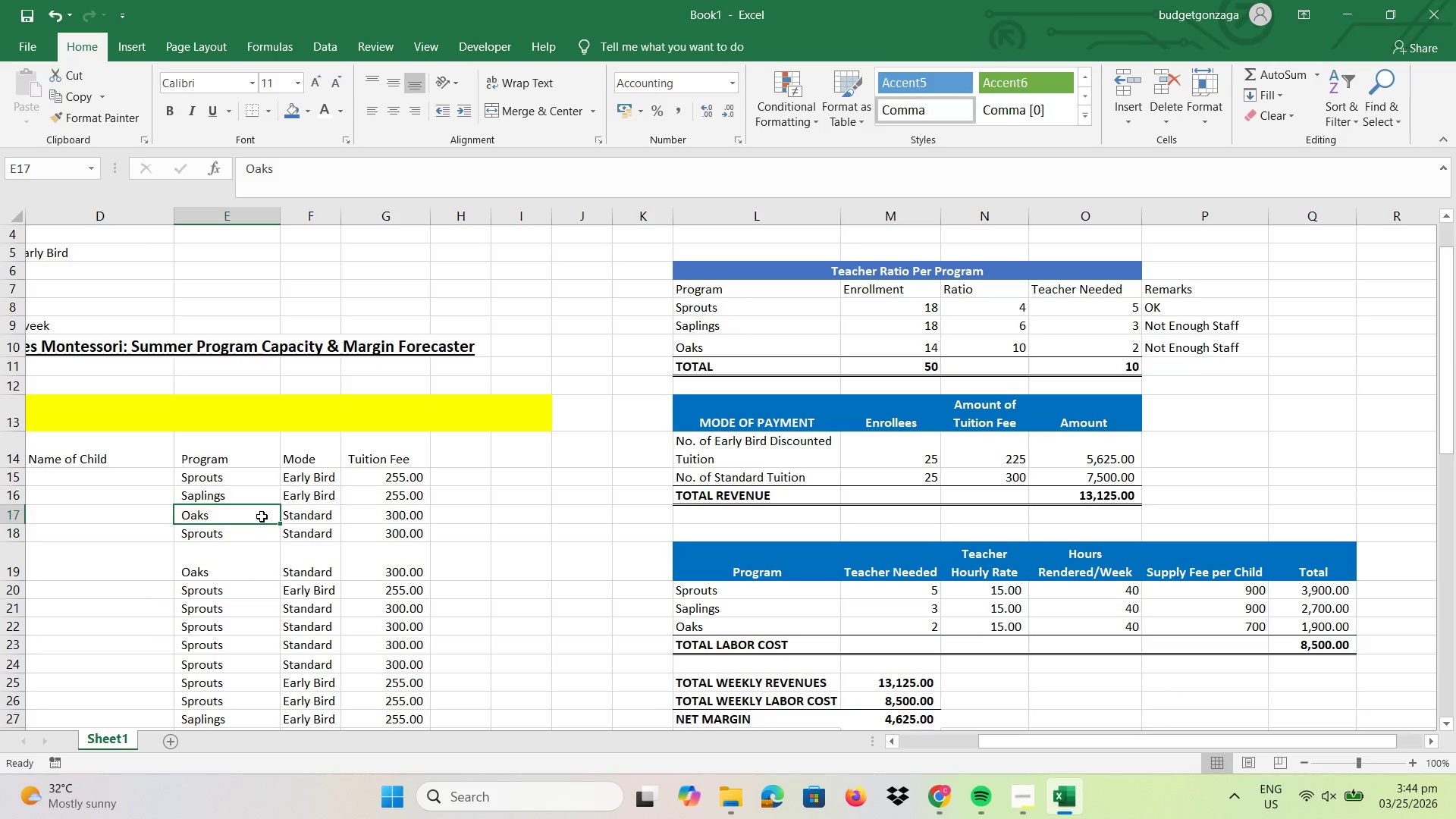 
double_click([262, 516])
 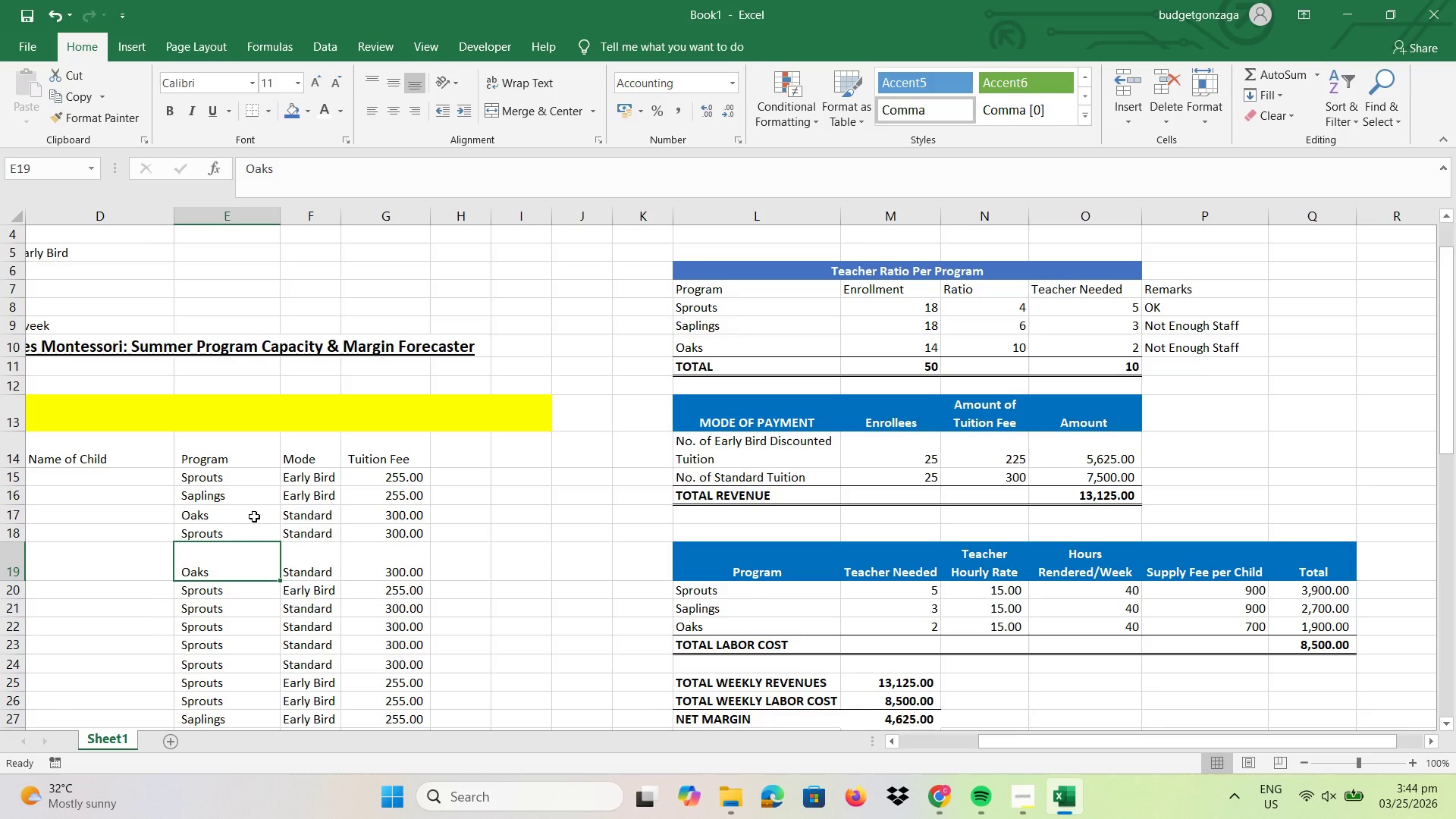 
left_click([254, 516])
 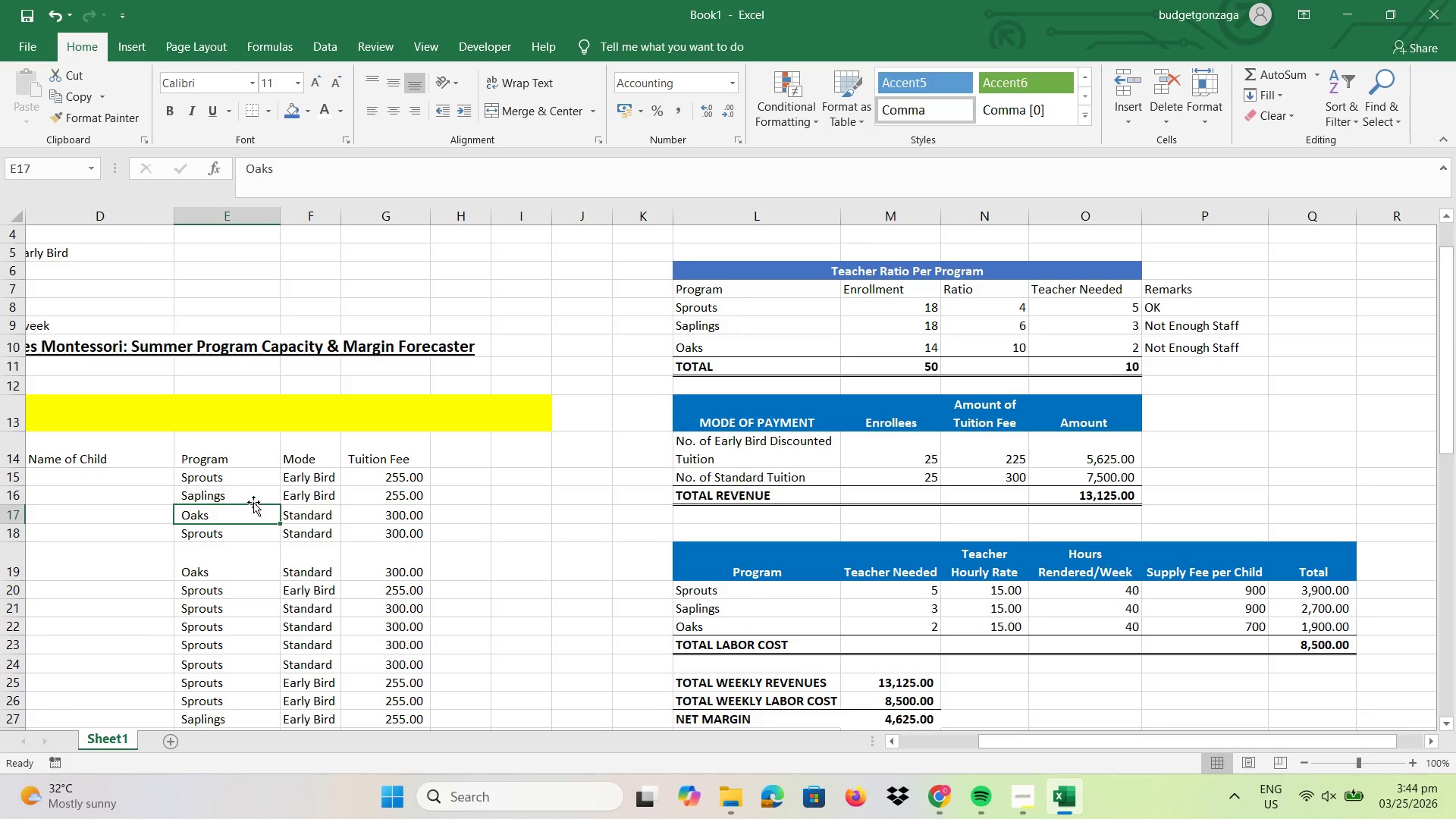 
double_click([253, 502])
 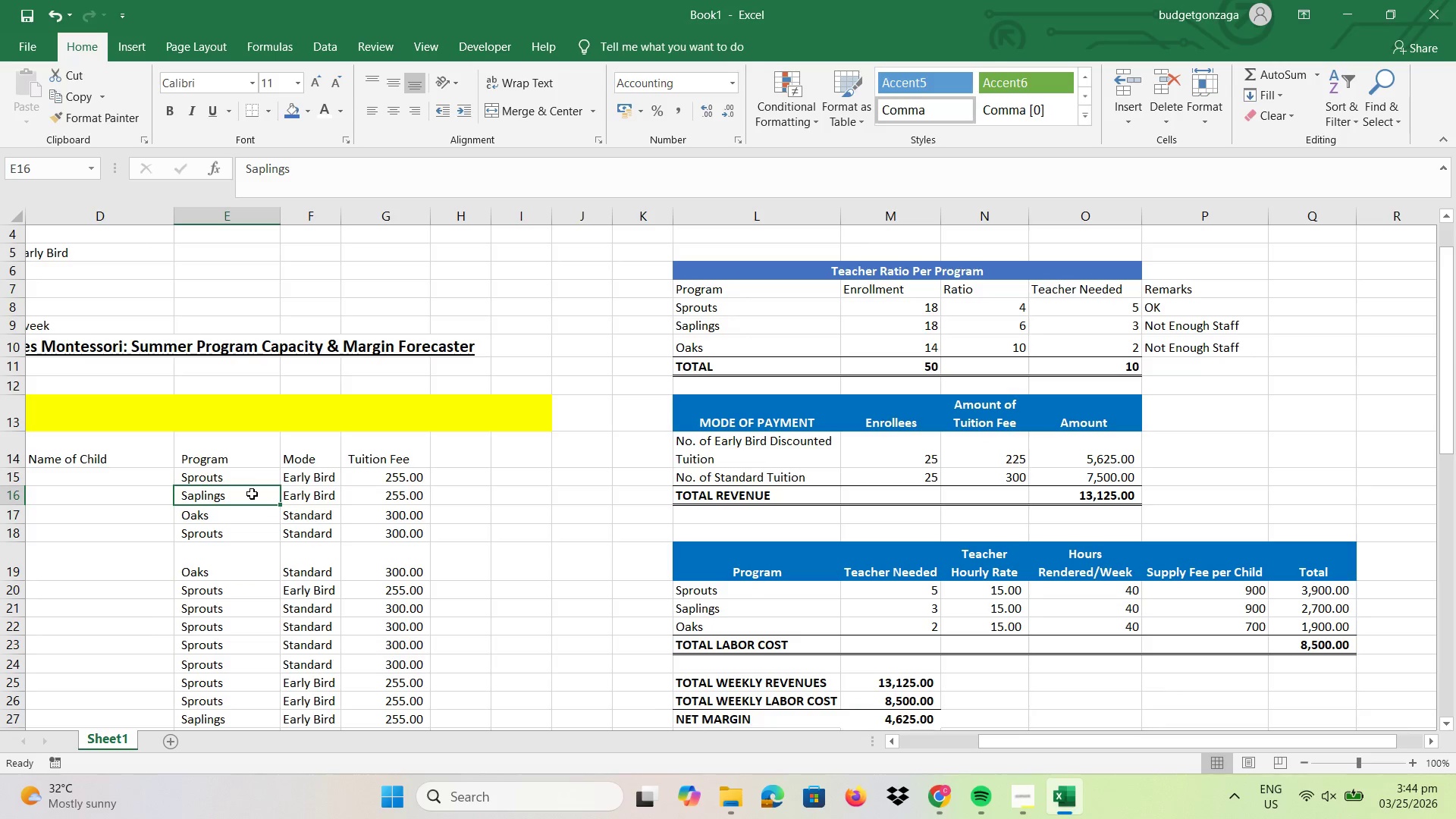 
right_click([252, 494])
 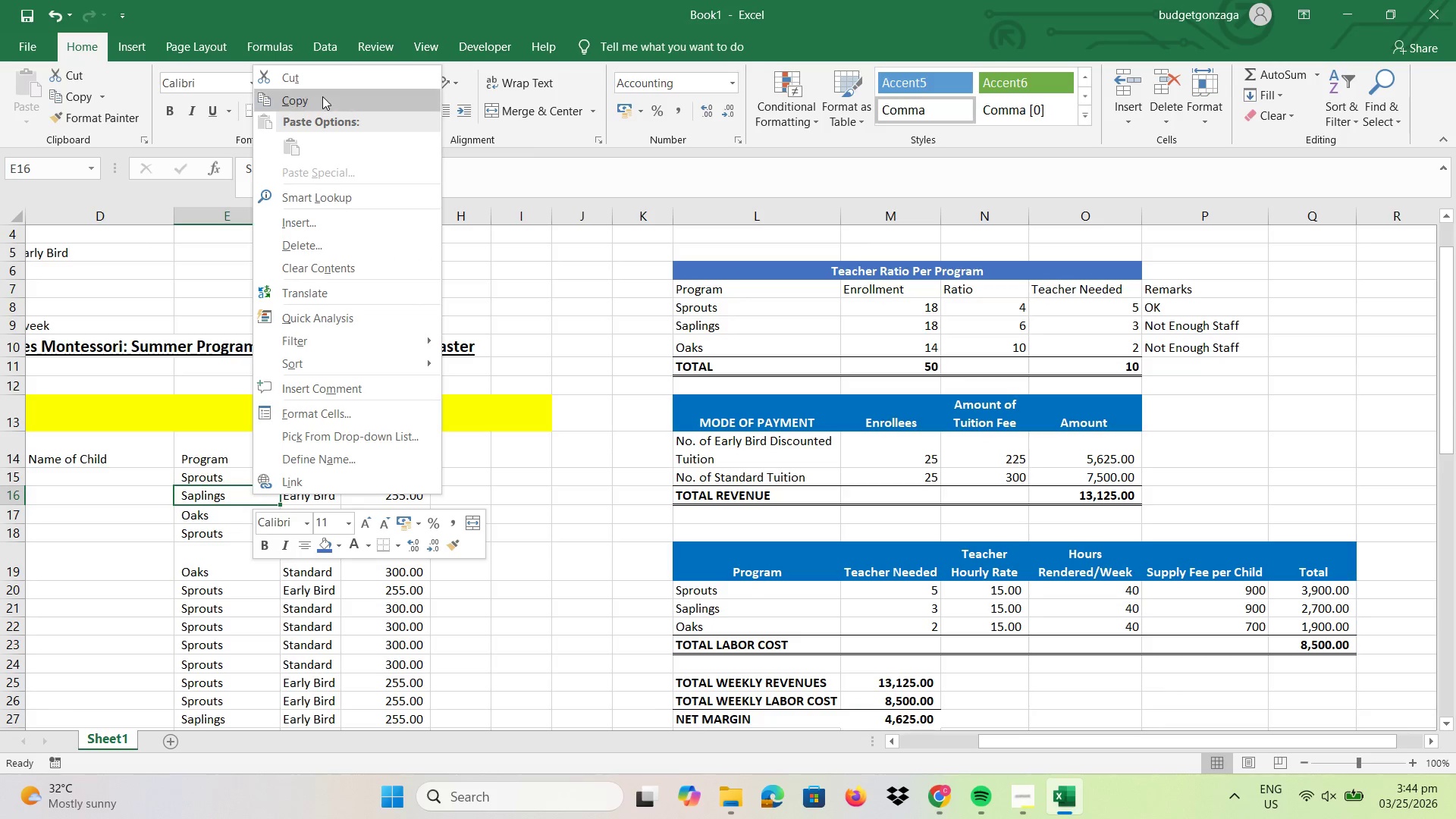 
left_click([322, 96])
 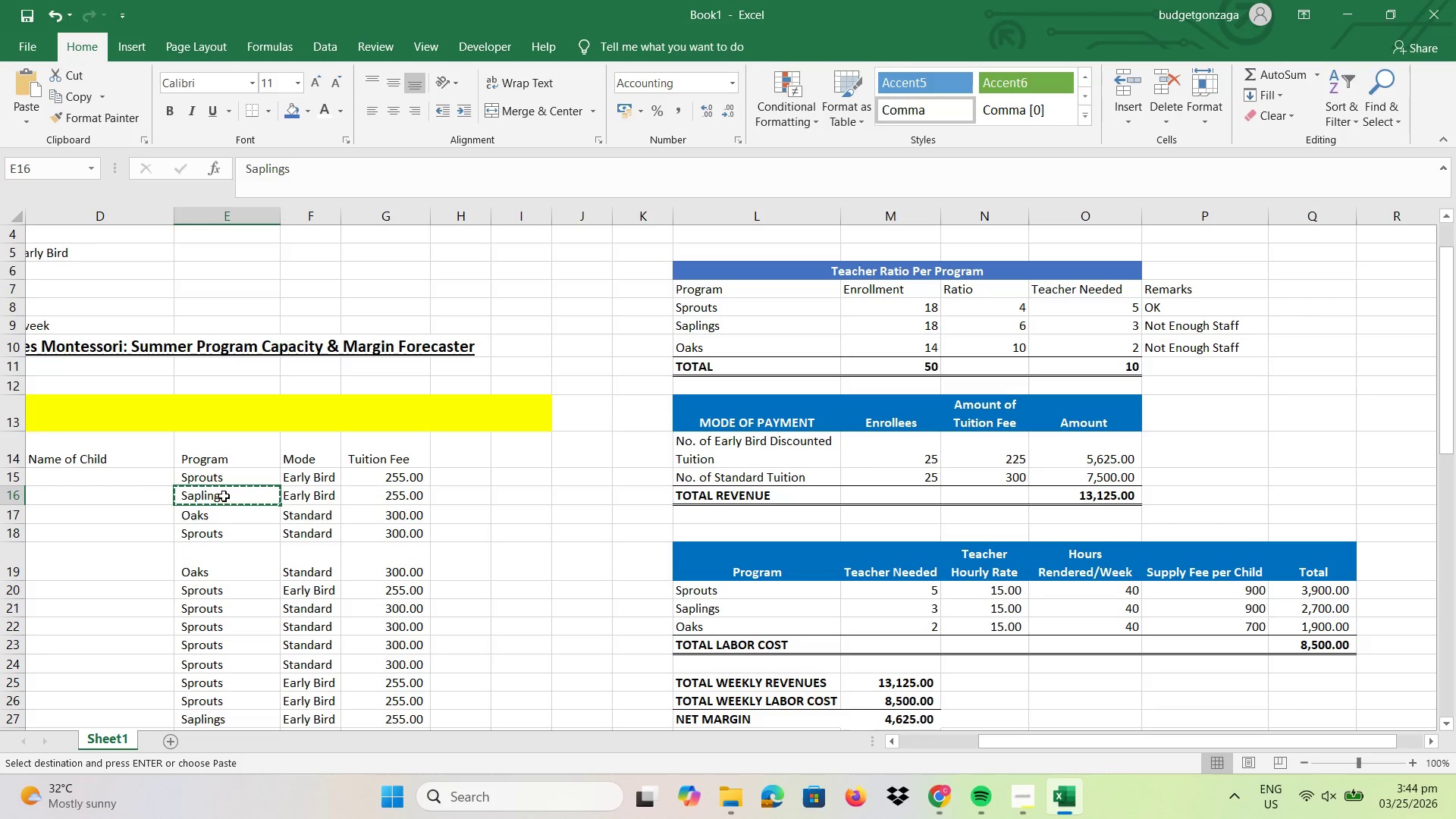 
right_click([236, 473])
 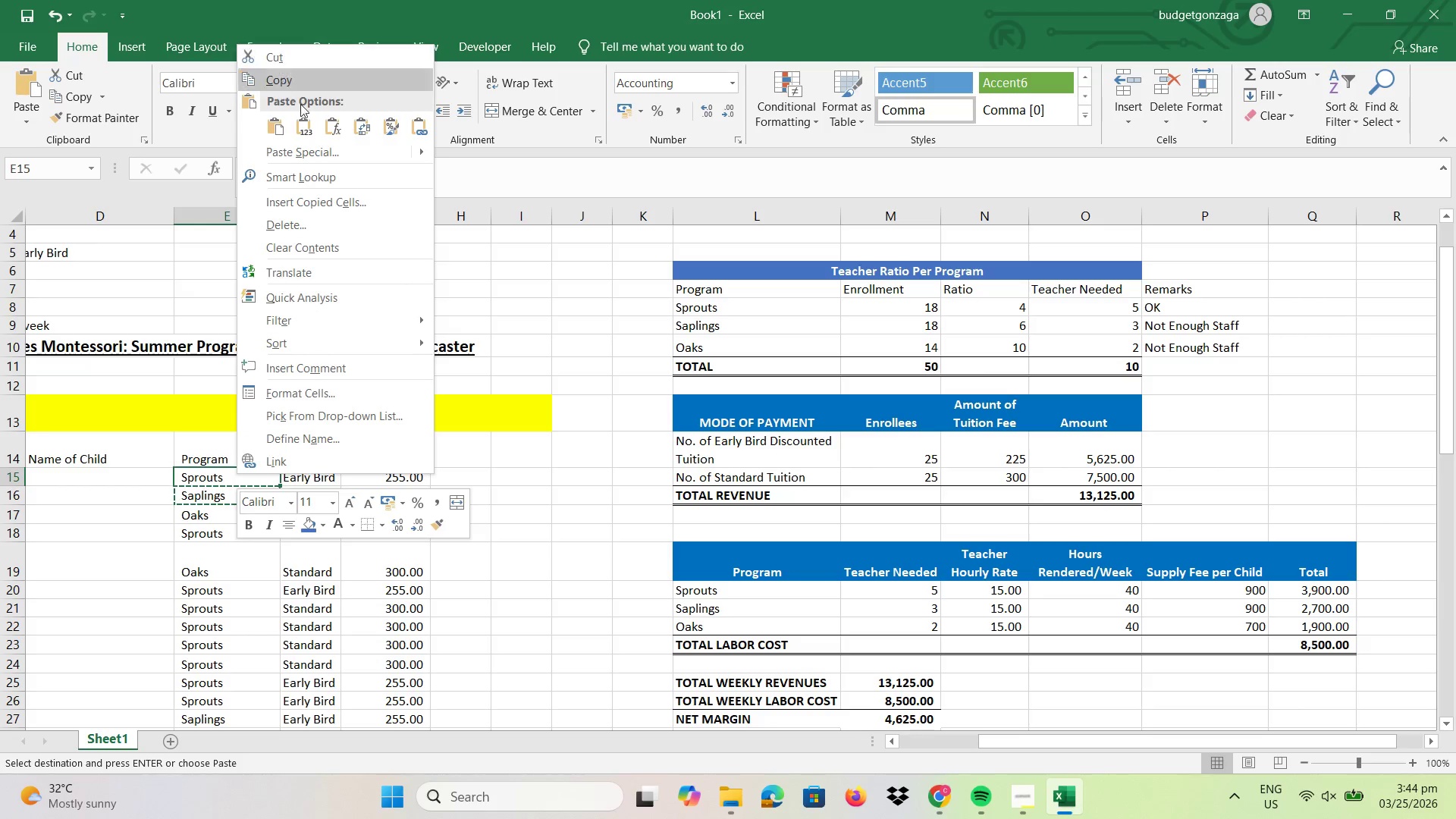 
left_click([302, 129])
 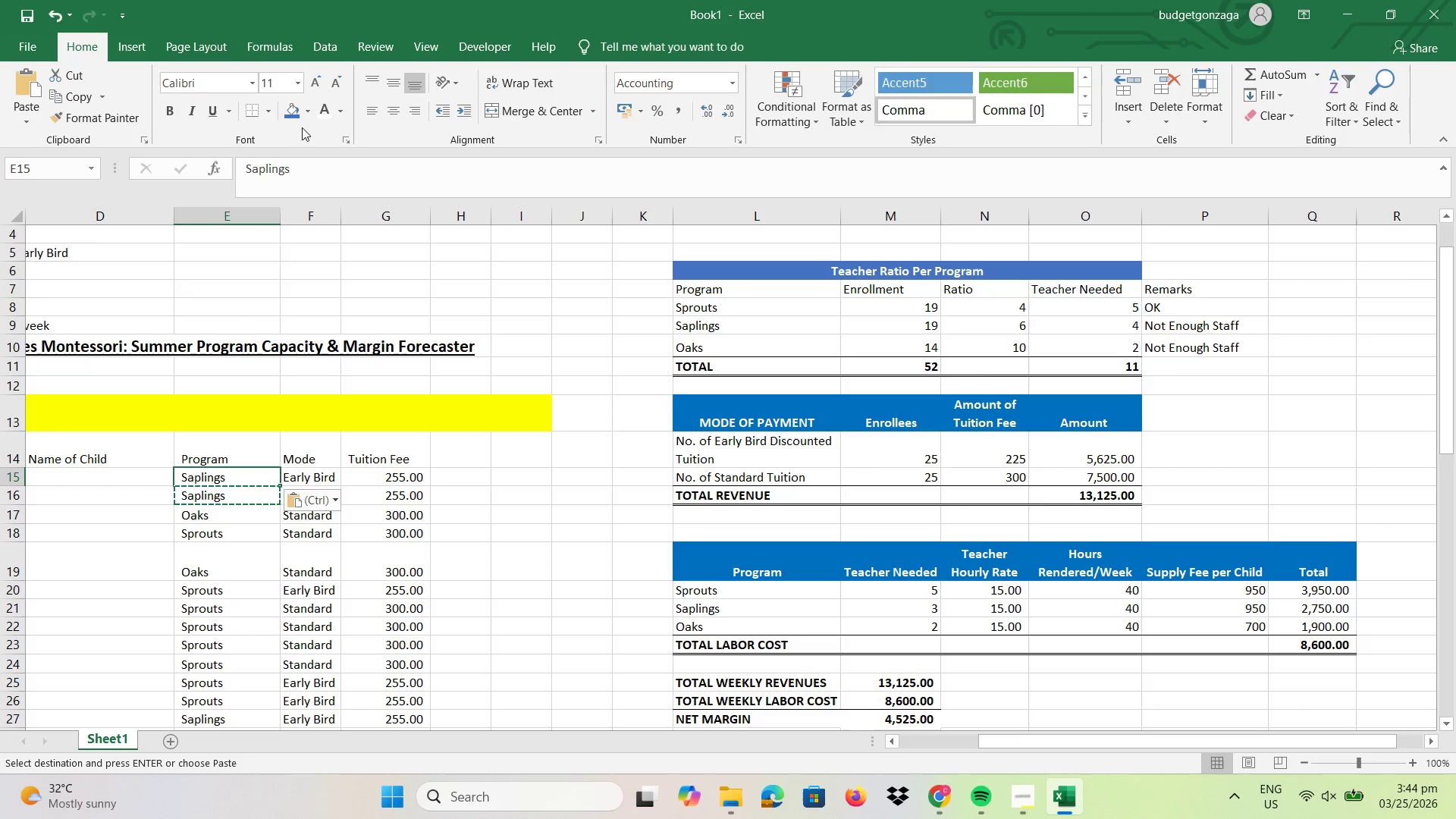 
wait(11.19)
 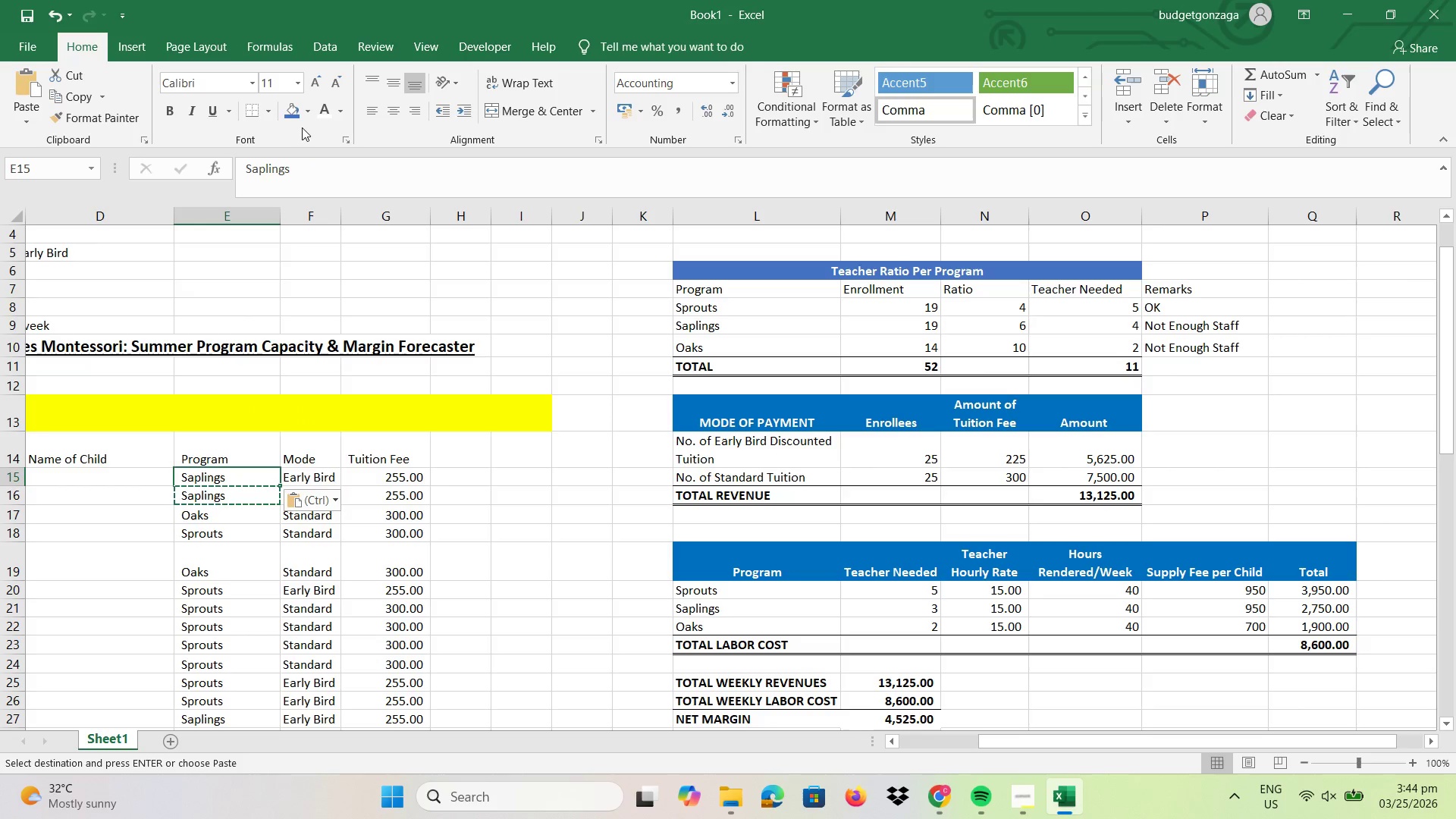 
left_click([224, 519])
 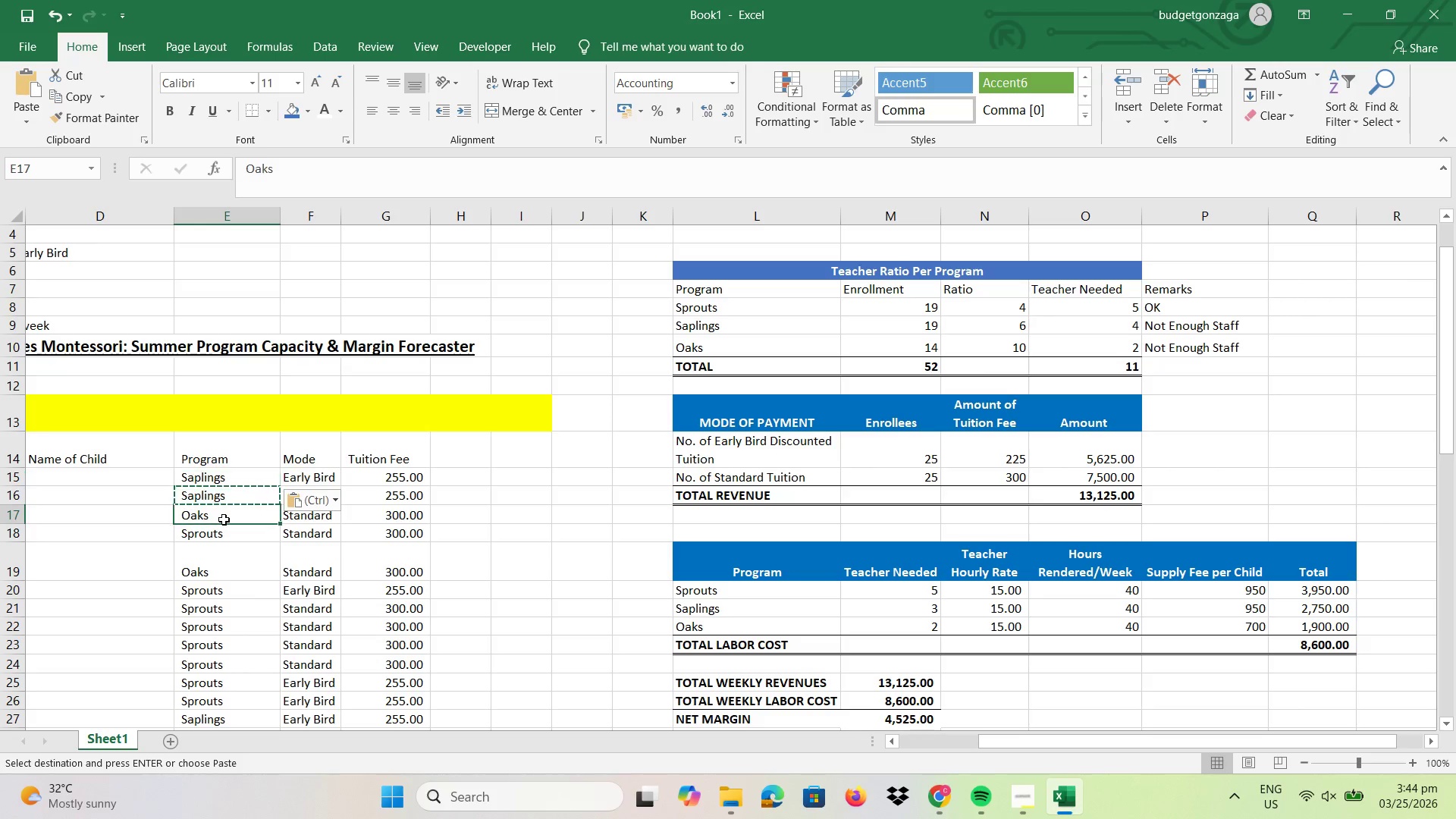 
right_click([224, 519])
 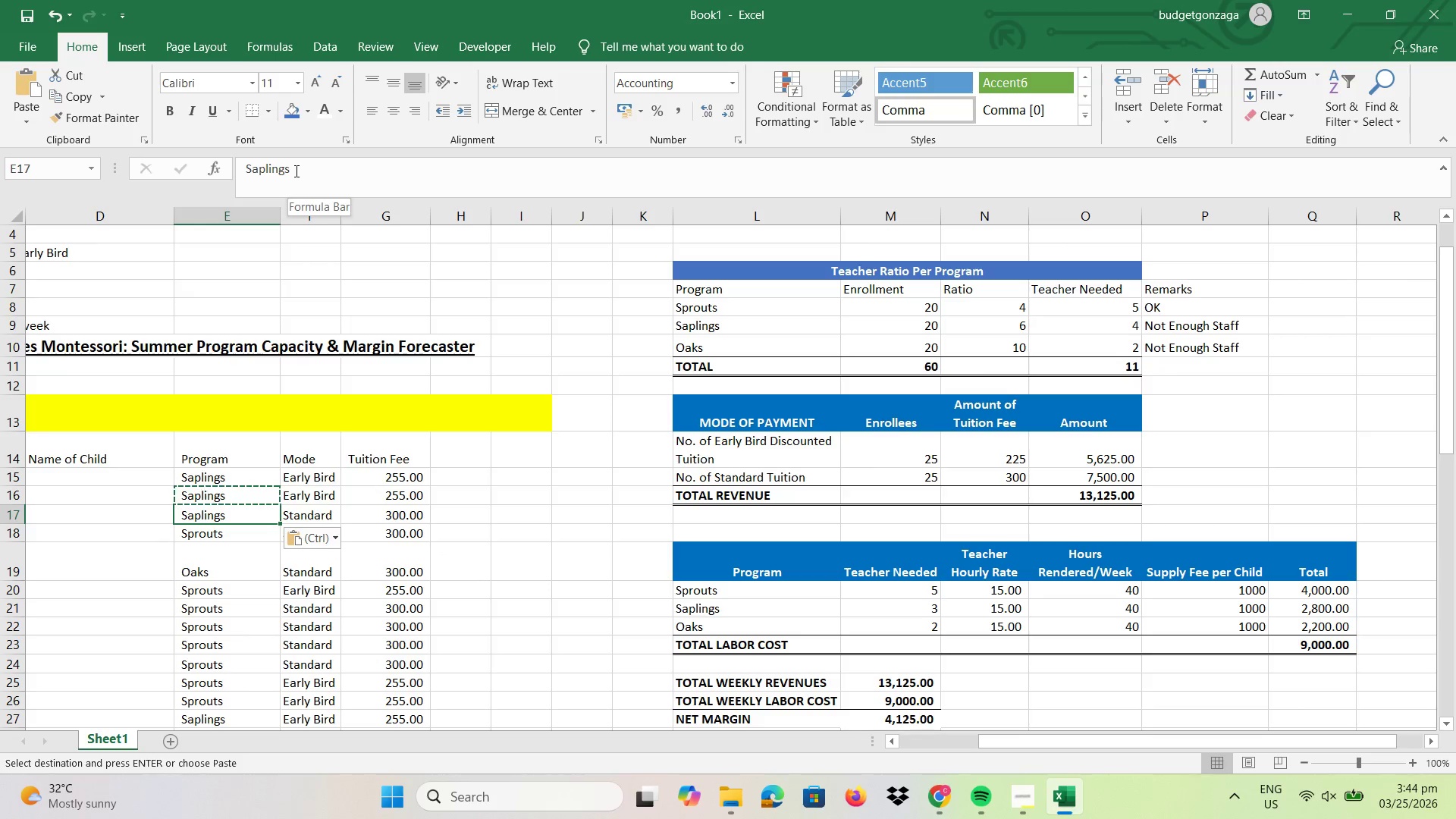 
wait(11.44)
 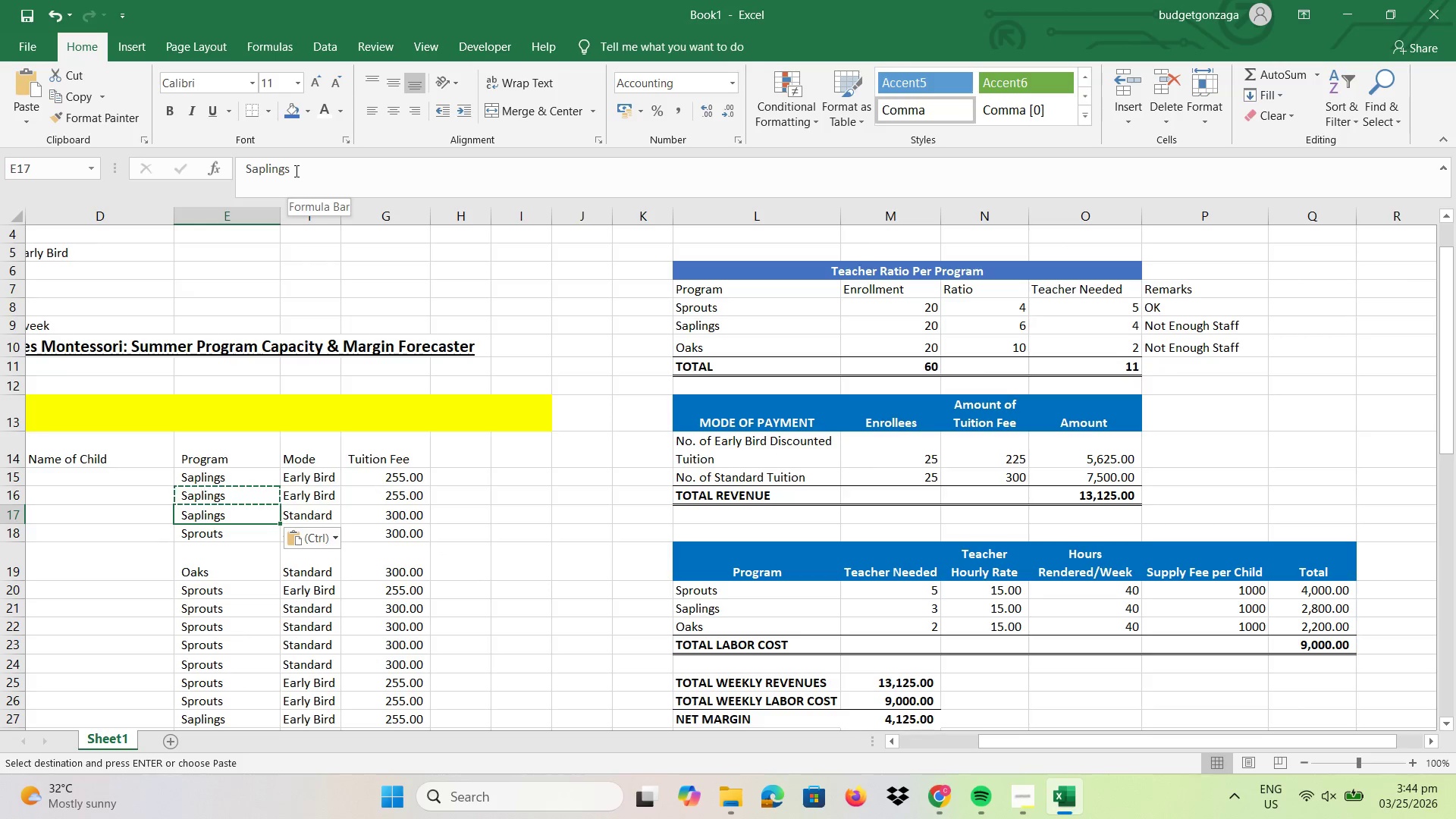 
left_click([240, 538])
 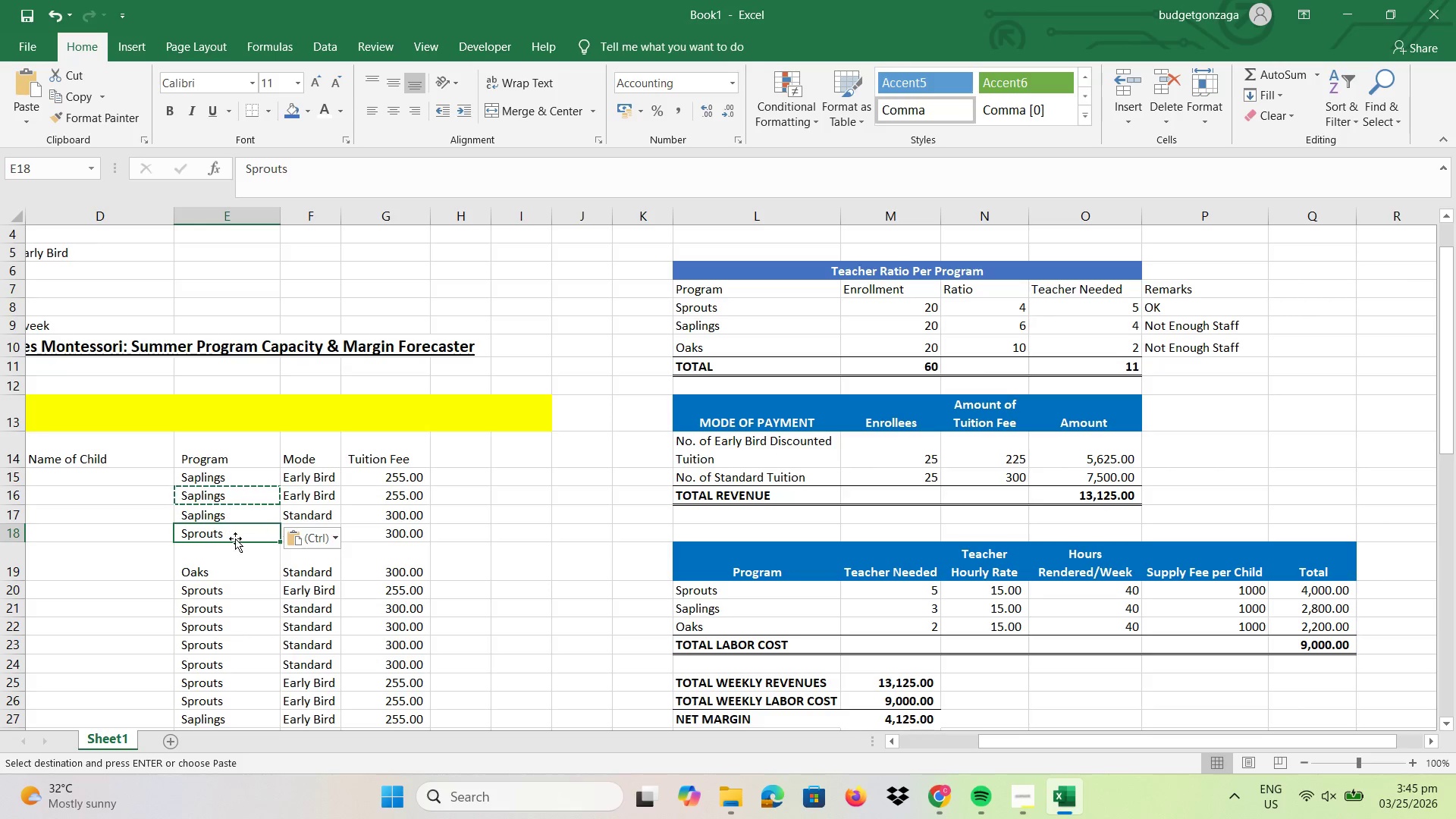 
left_click([233, 534])
 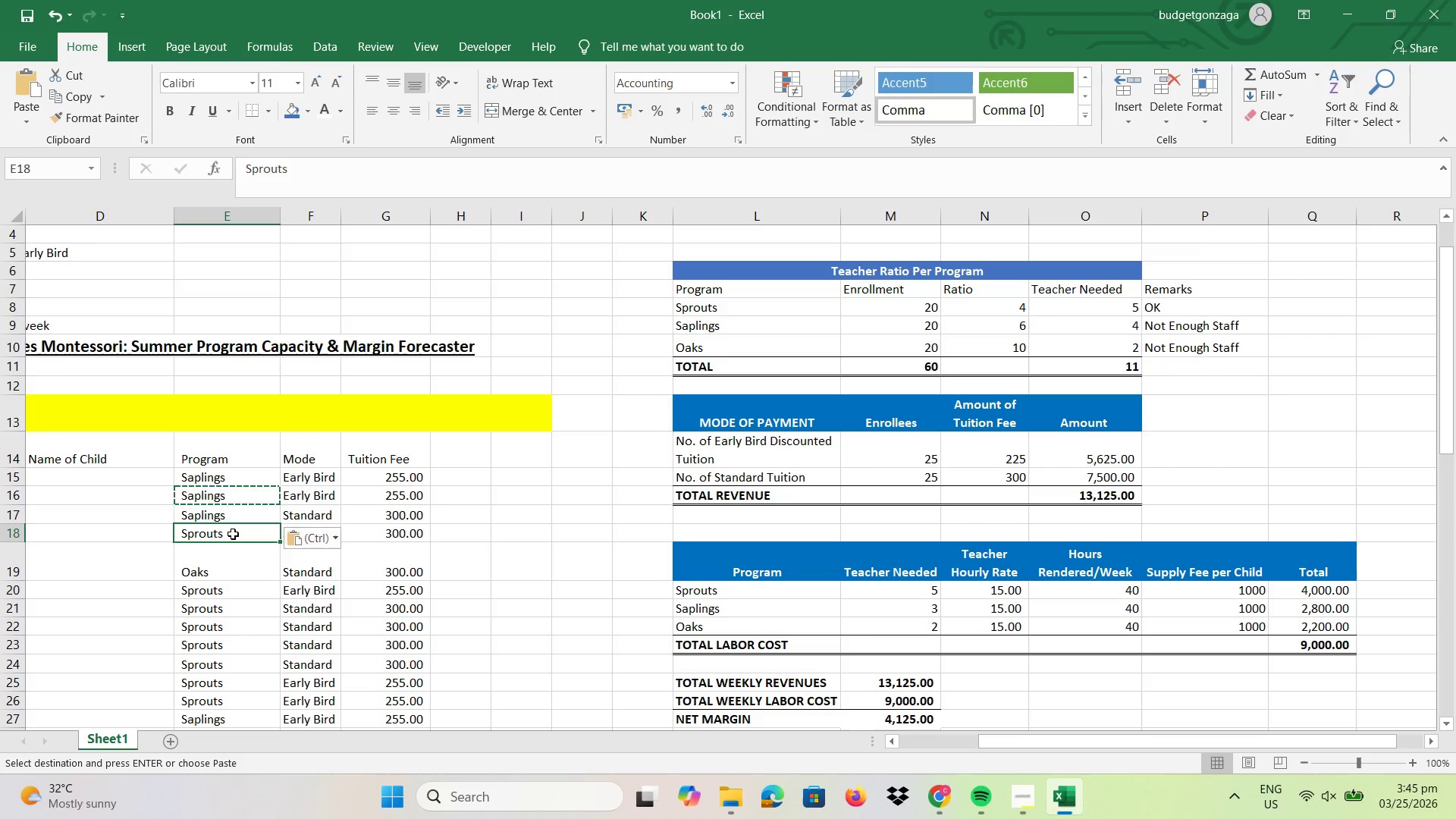 
right_click([233, 534])
 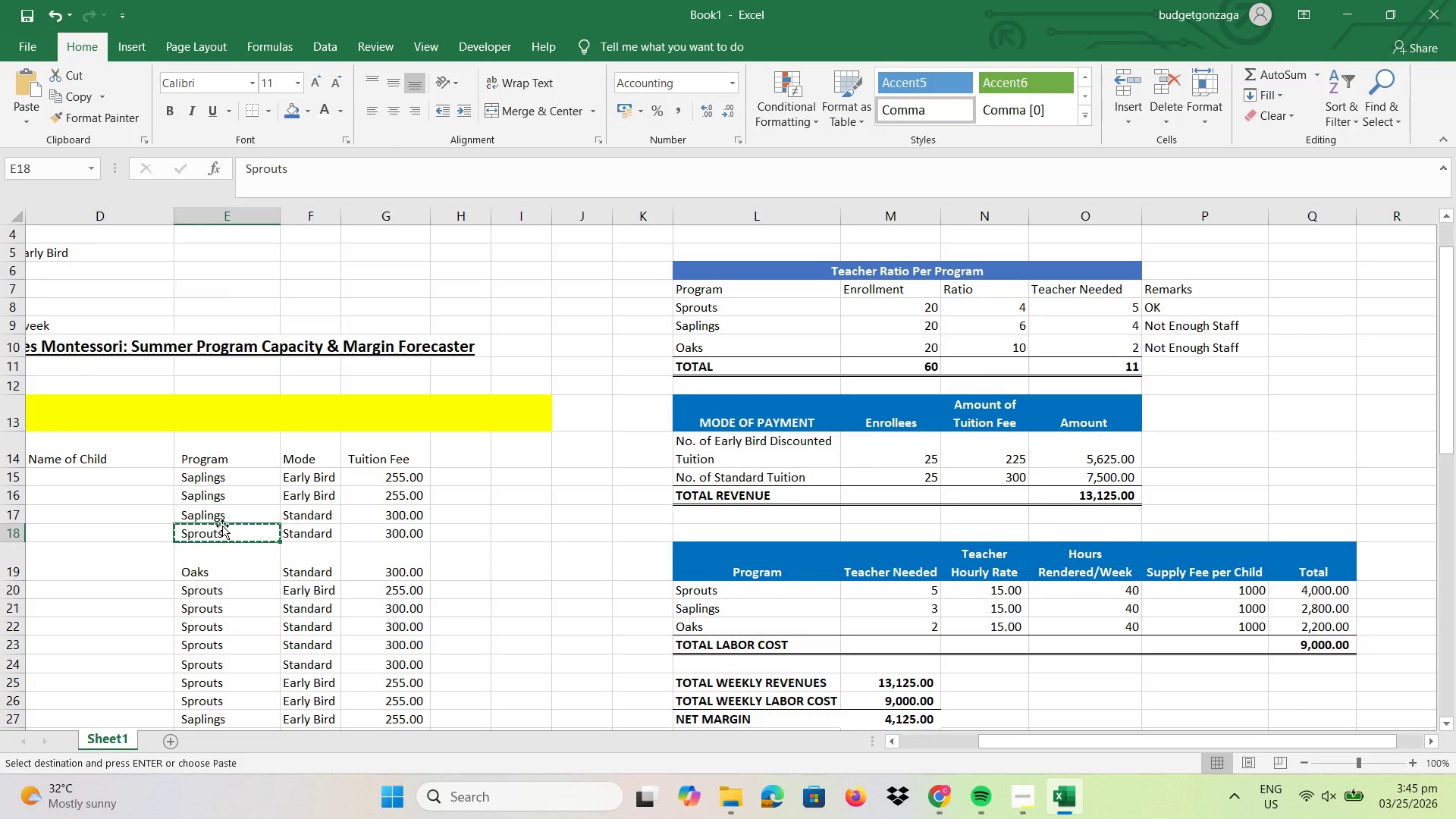 
right_click([222, 510])
 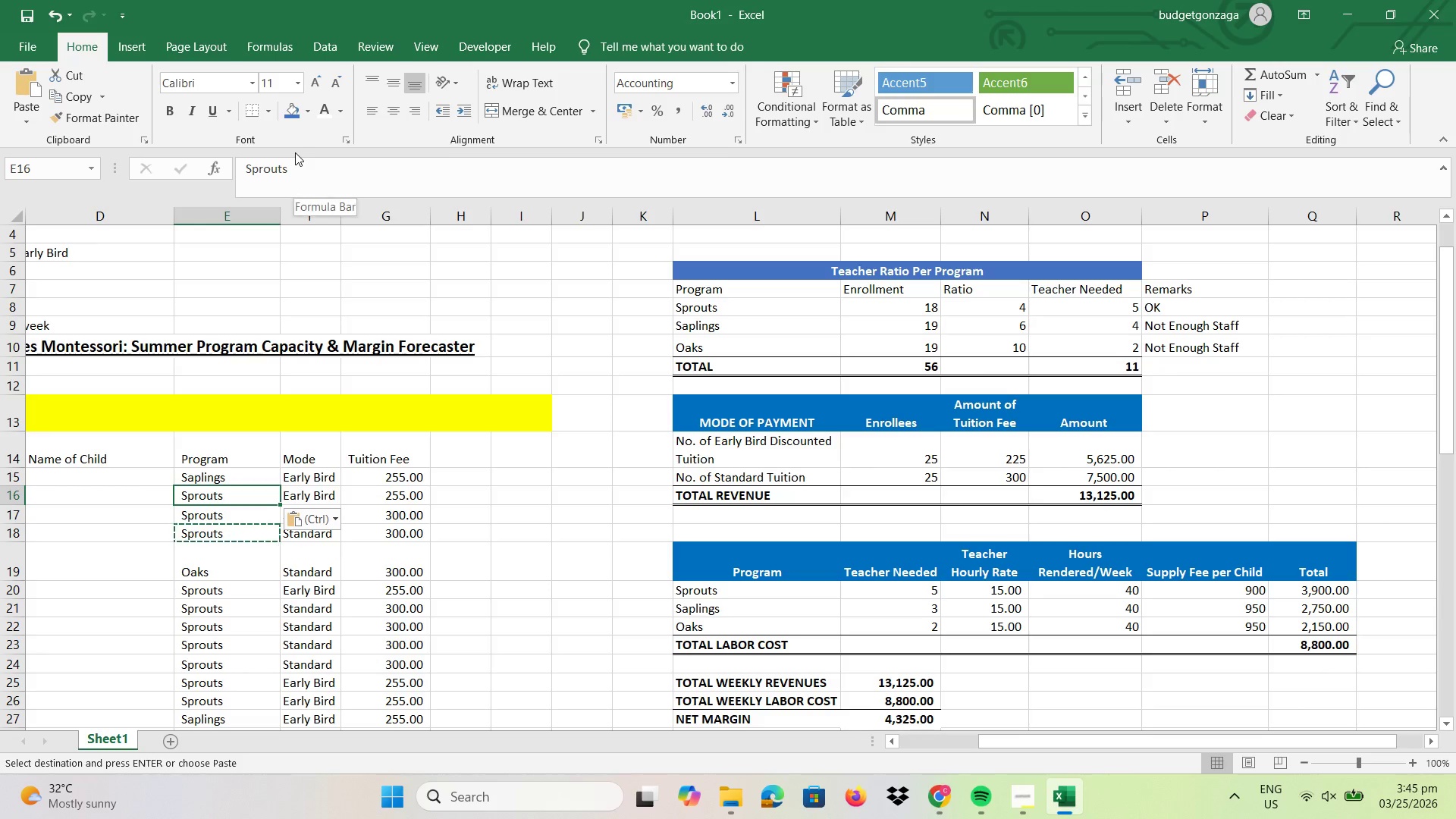 
wait(6.33)
 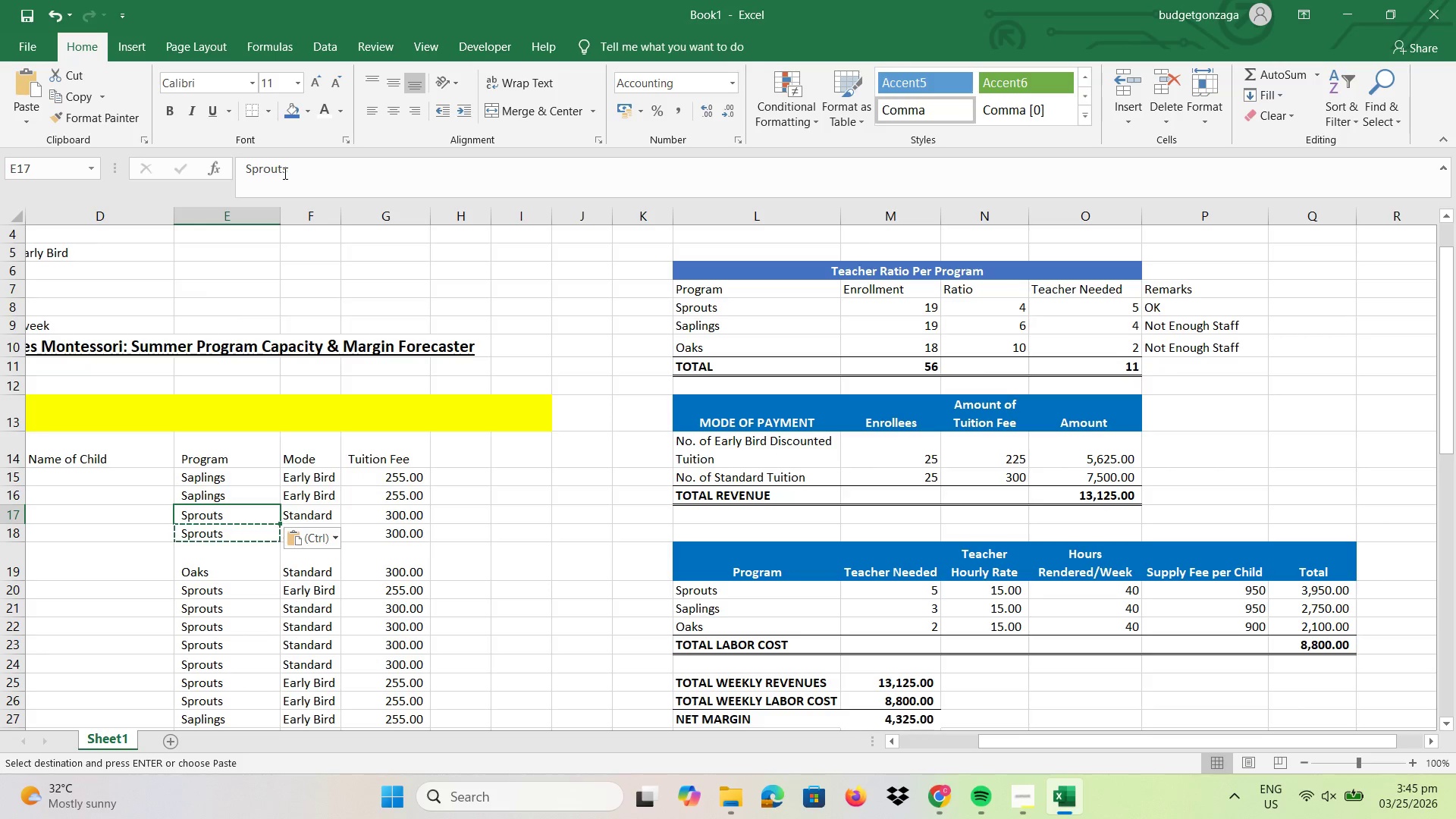 
left_click([227, 717])
 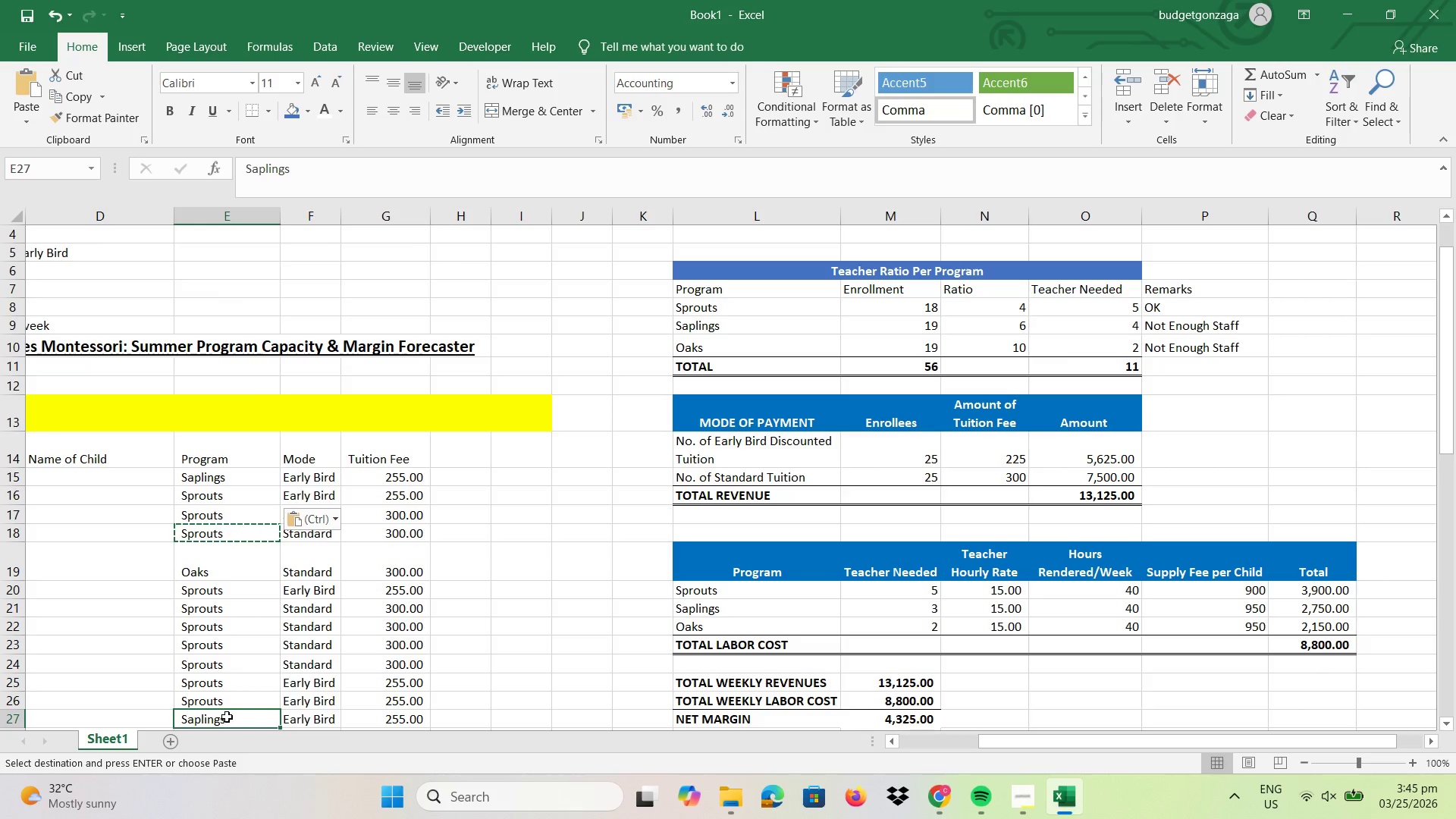 
right_click([227, 717])
 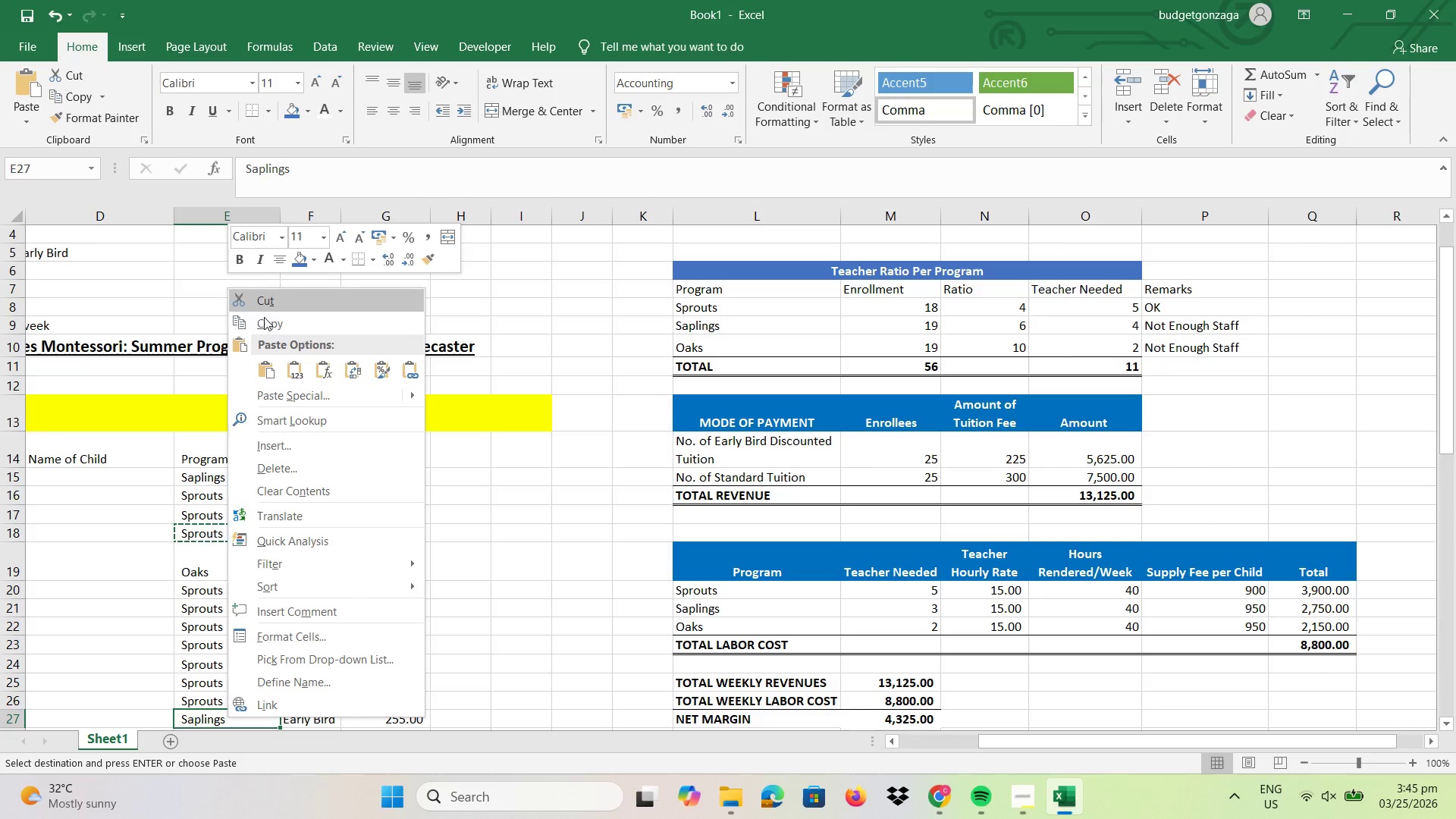 
left_click([263, 325])
 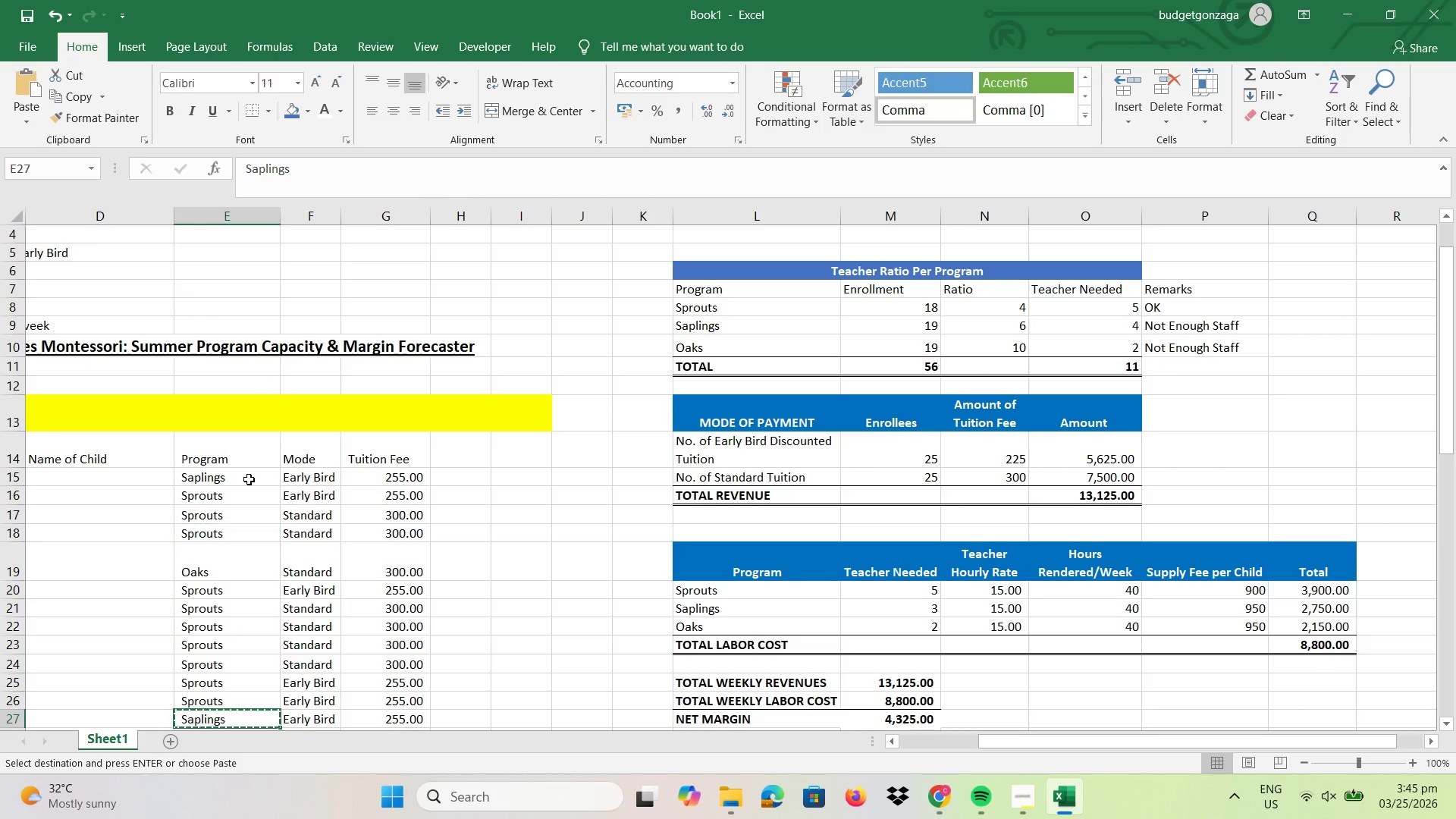 
mouse_move([249, 483])
 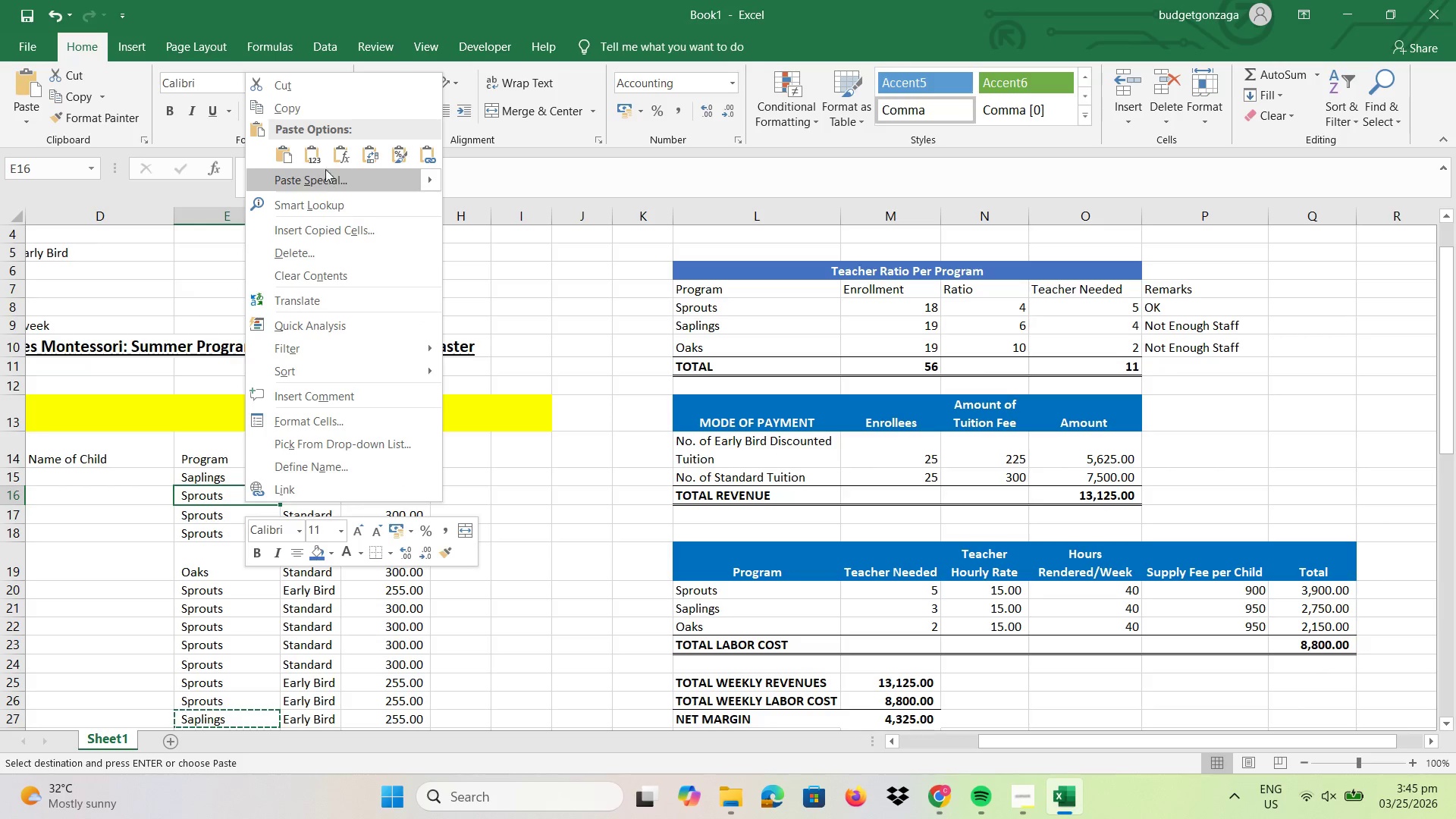 
left_click([313, 152])
 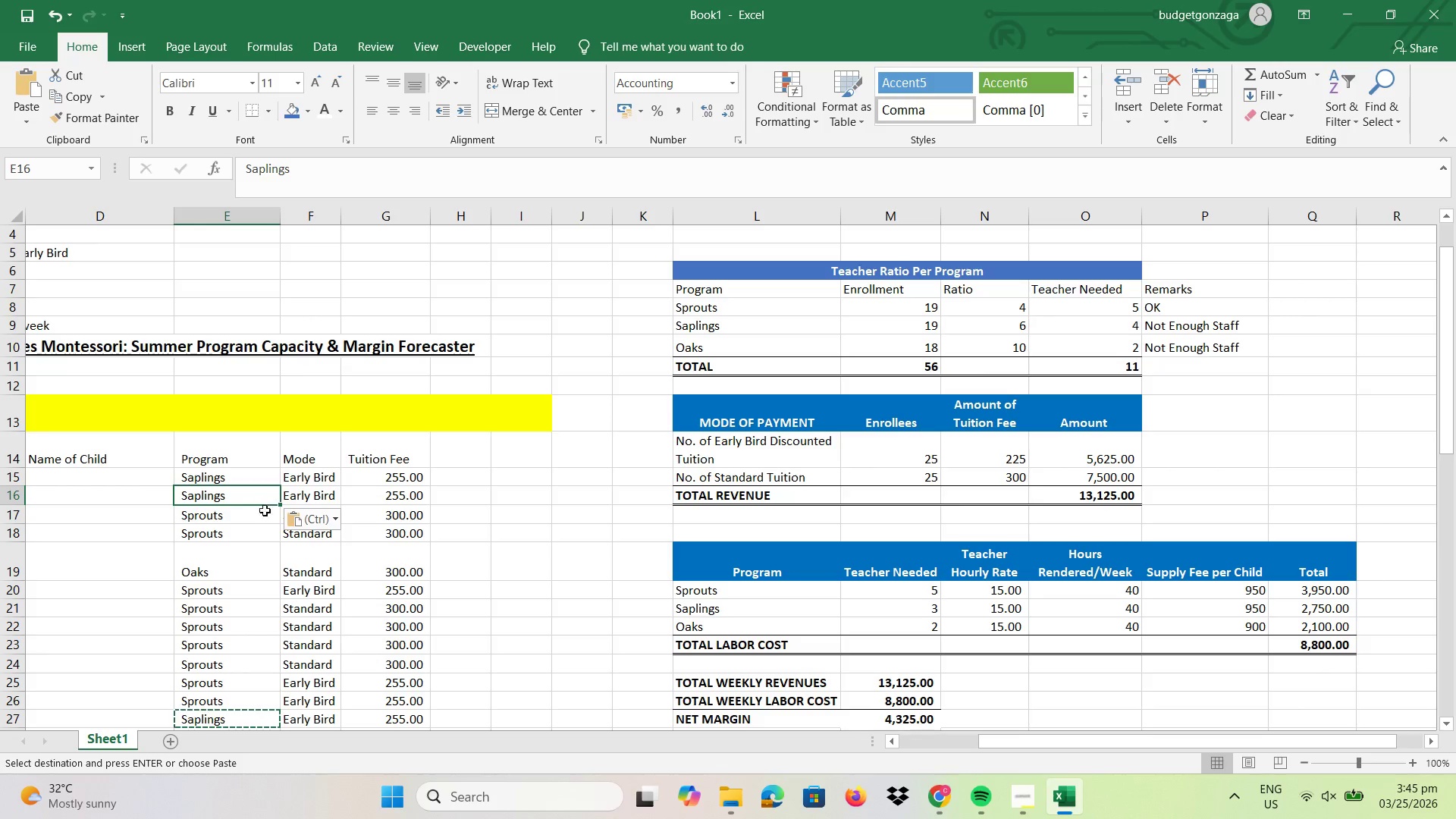 
left_click_drag(start_coordinate=[1015, 733], to_coordinate=[905, 733])
 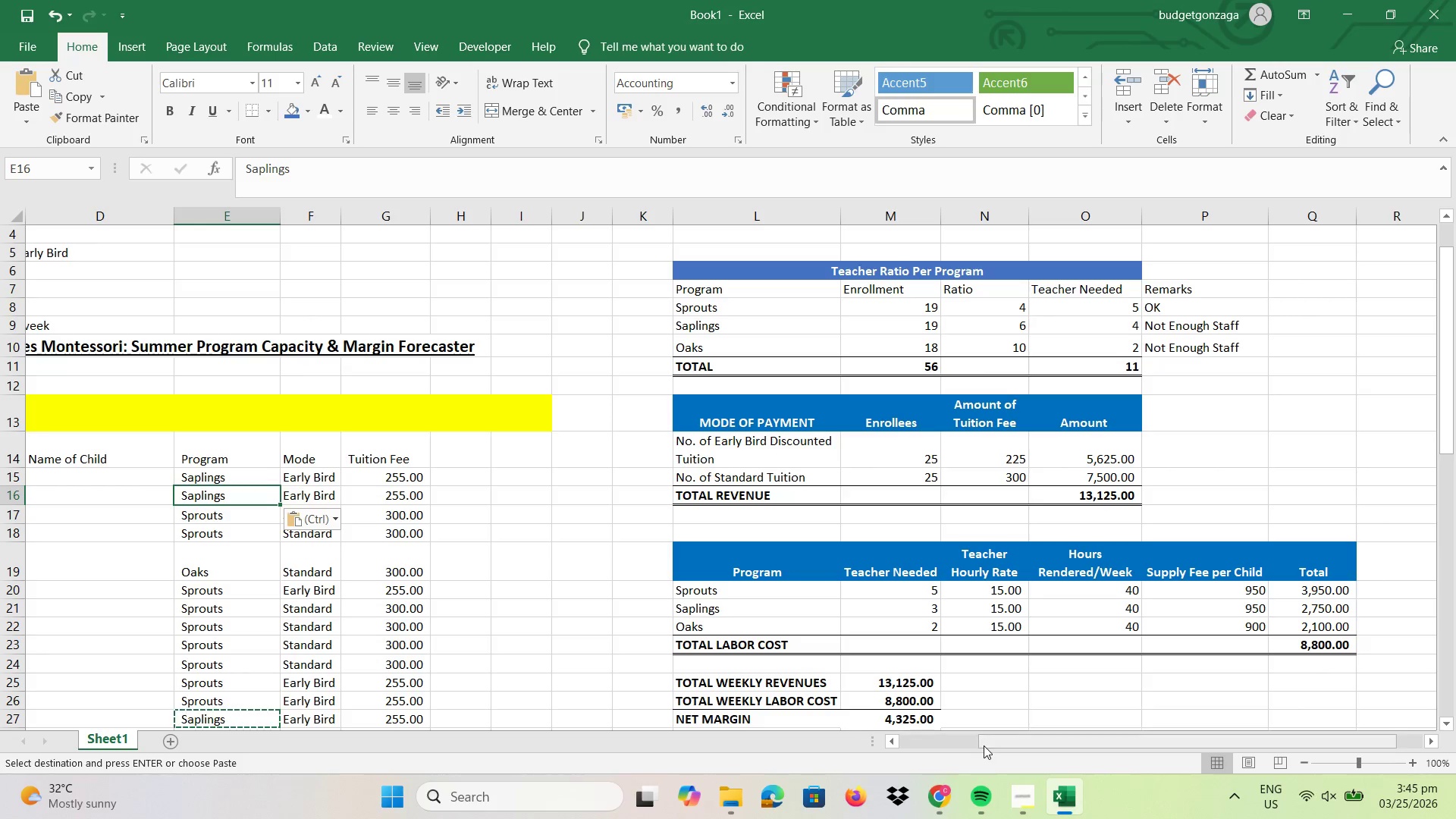 
left_click_drag(start_coordinate=[990, 744], to_coordinate=[839, 734])
 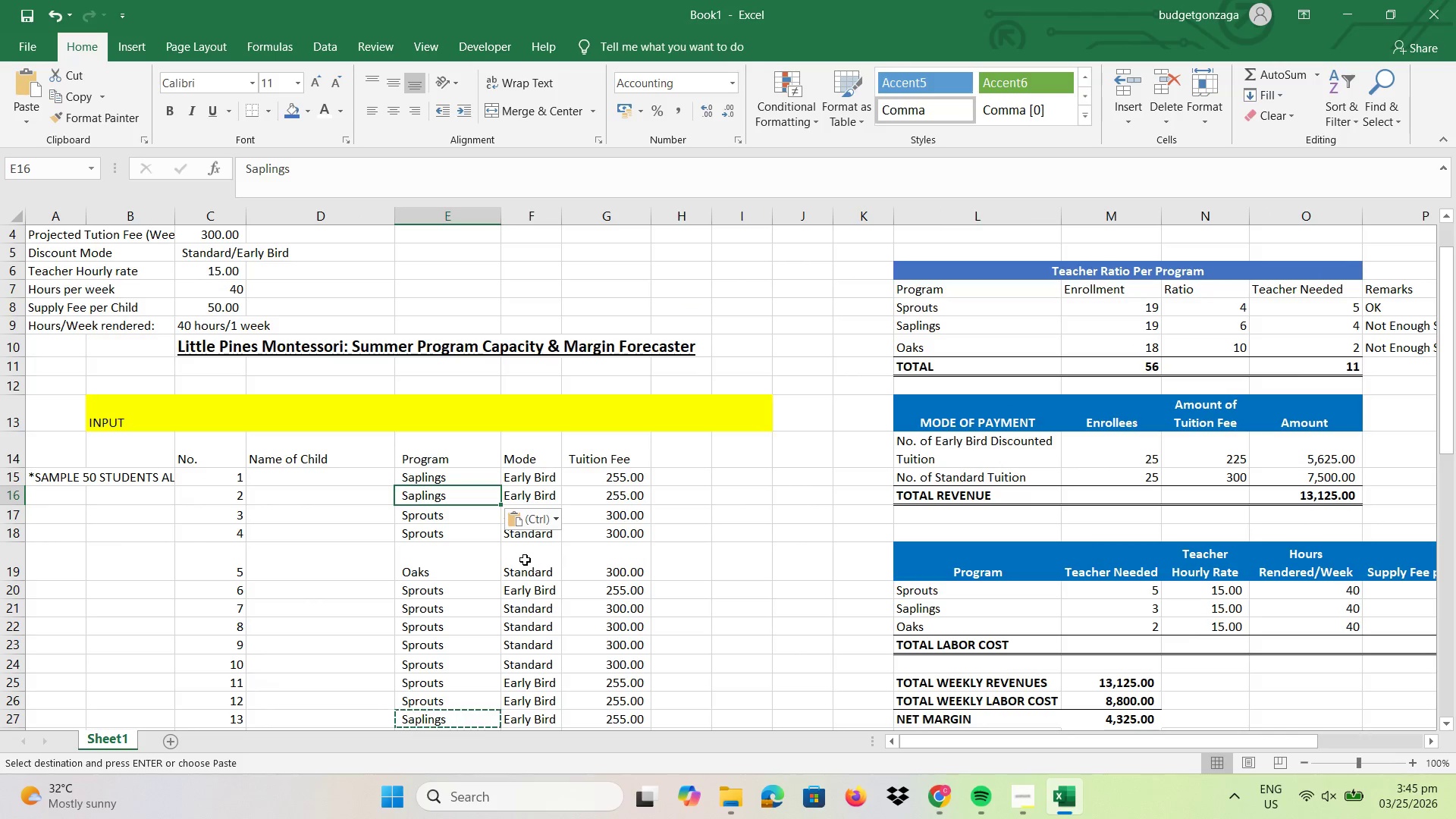 
scroll: coordinate [525, 560], scroll_direction: down, amount: 14.0
 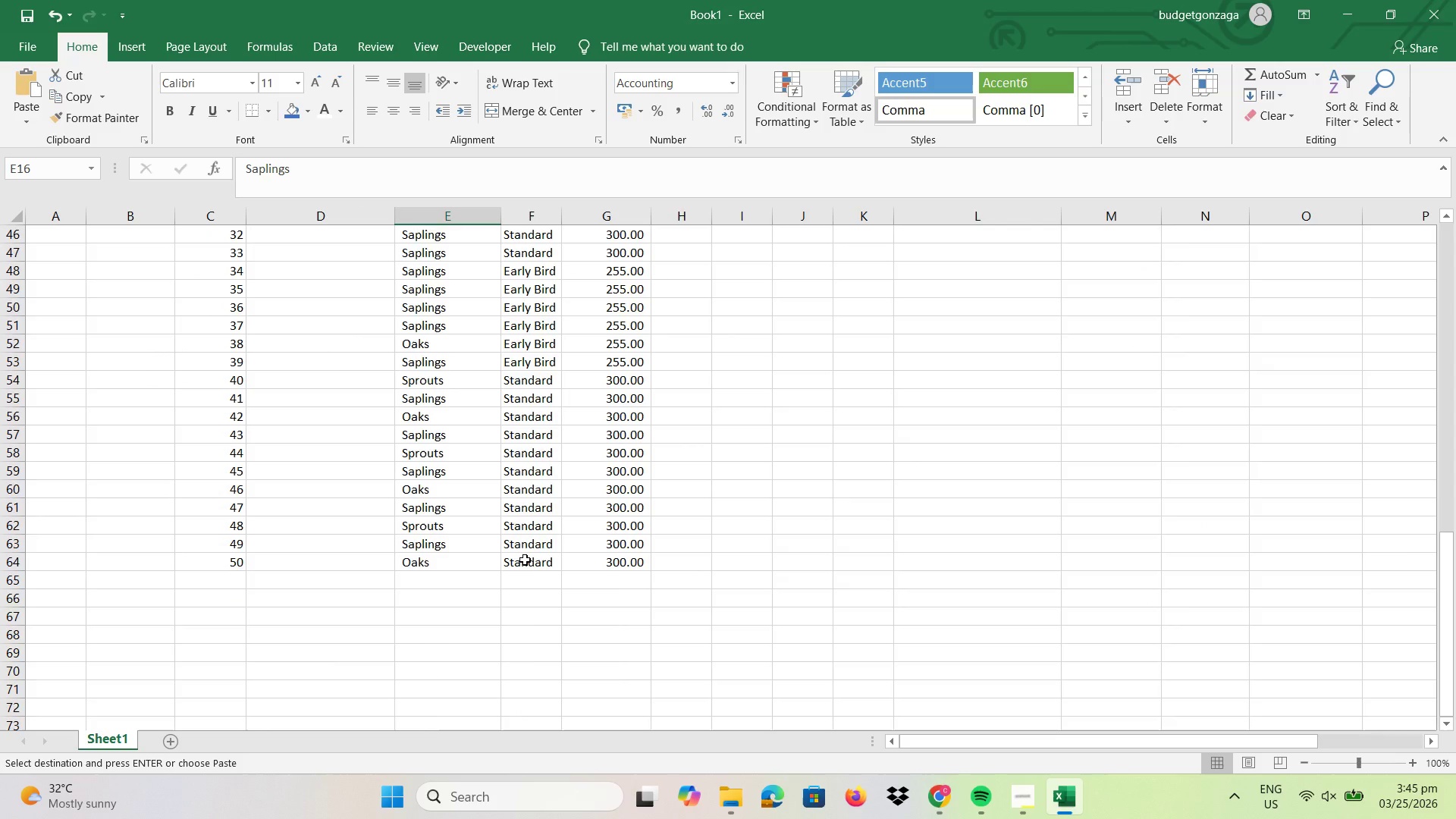 
scroll: coordinate [525, 560], scroll_direction: up, amount: 11.0
 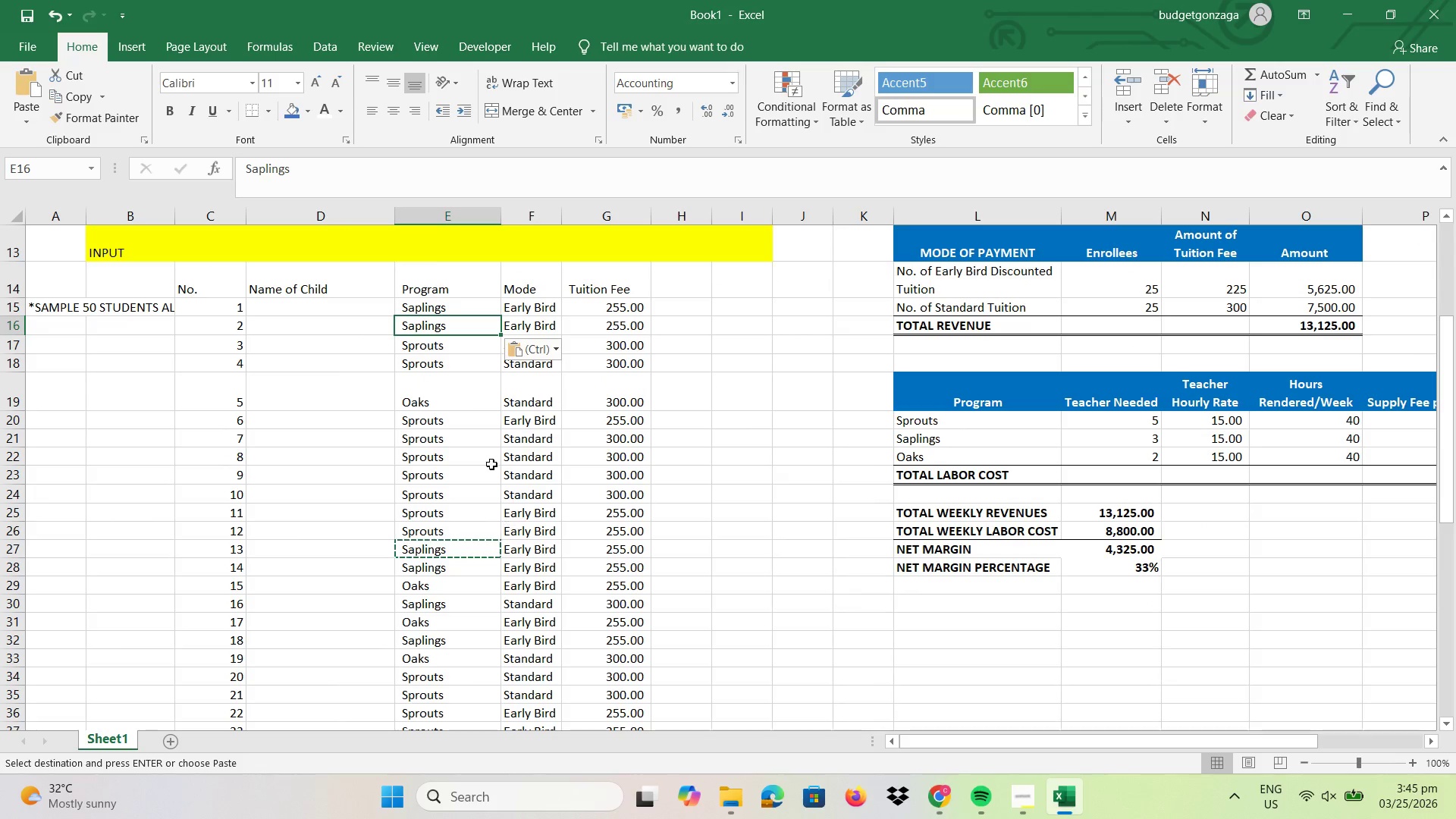 
left_click([459, 383])
 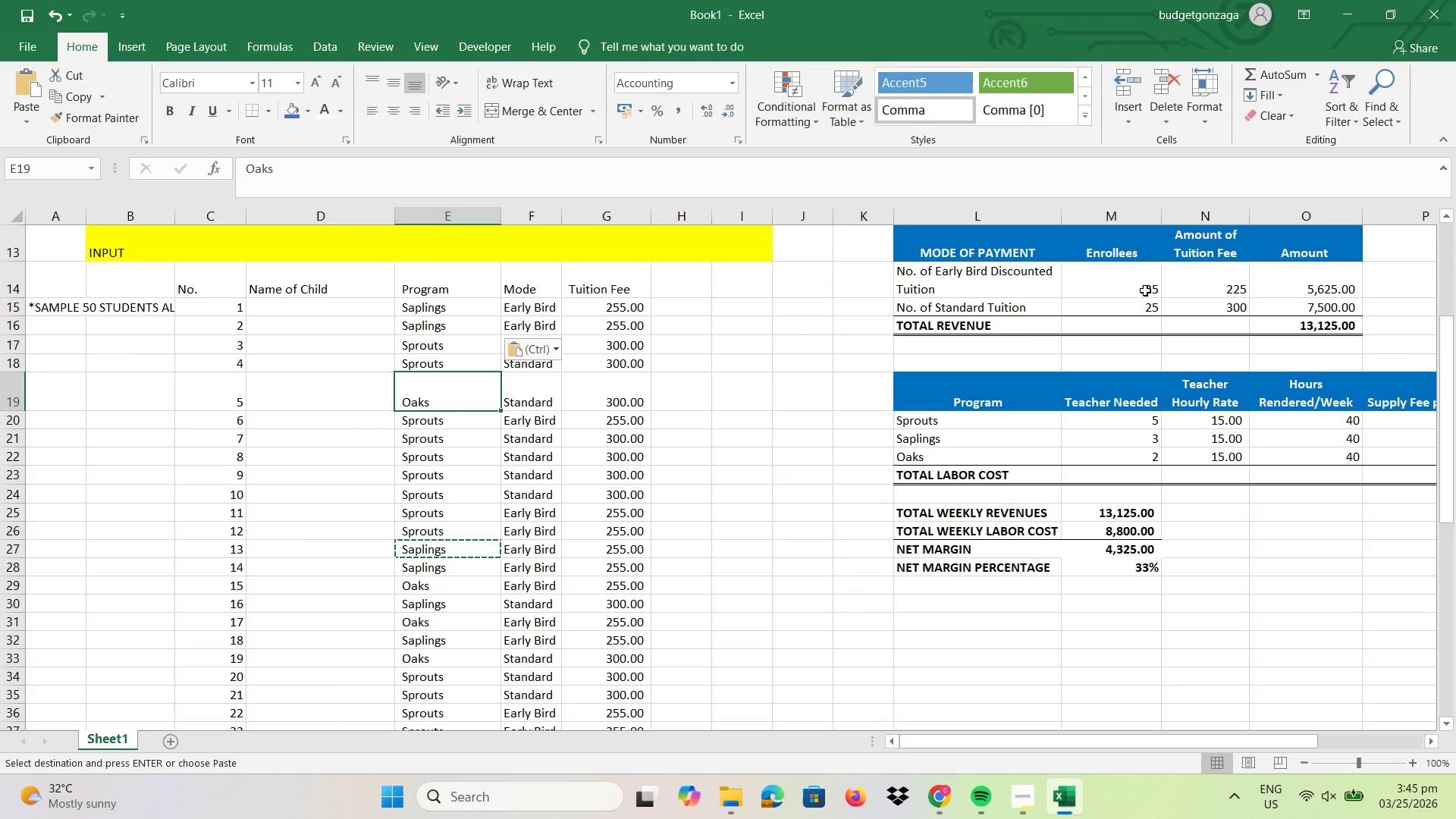 
scroll: coordinate [1130, 368], scroll_direction: up, amount: 6.0
 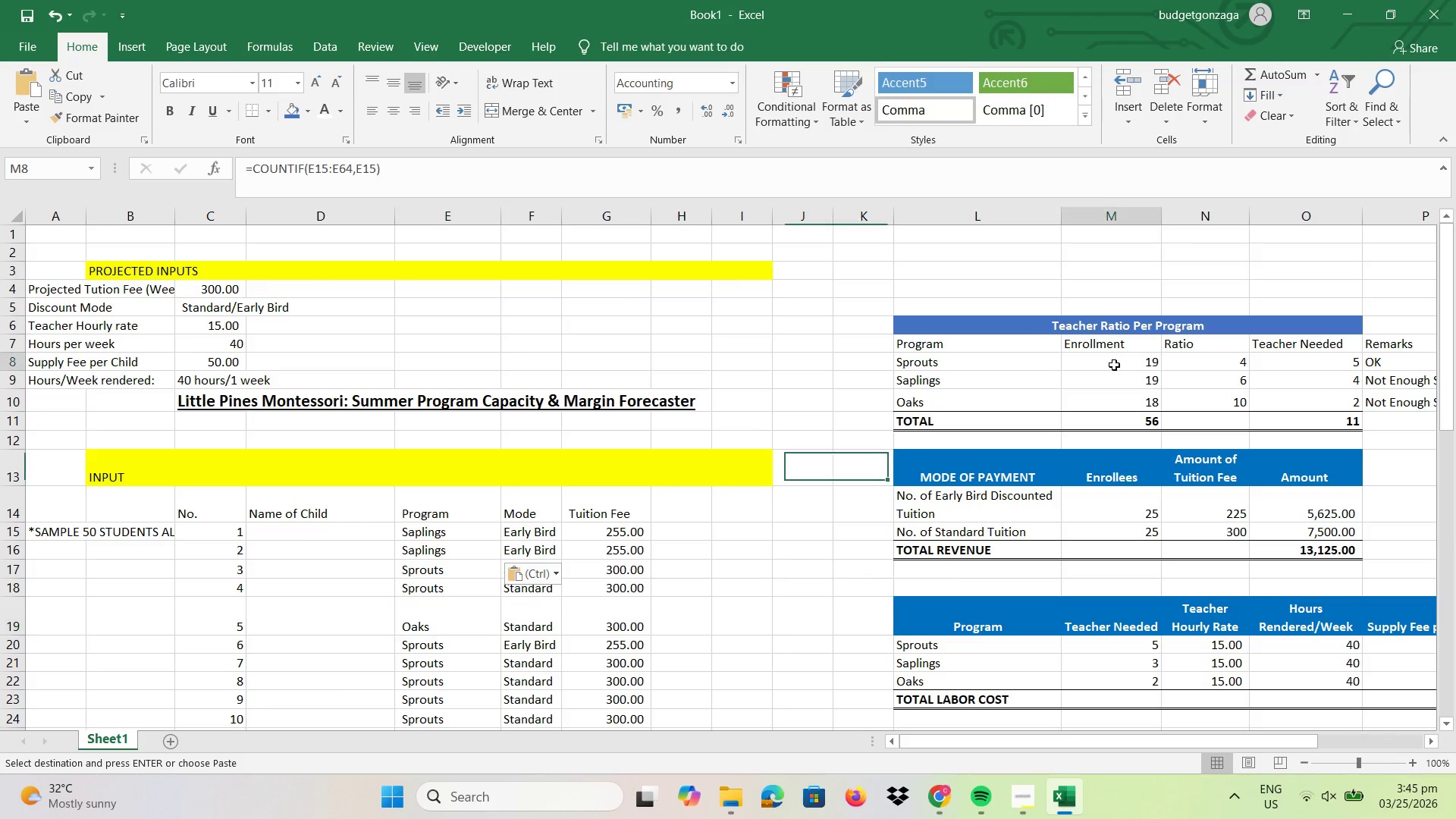 
double_click([1114, 365])
 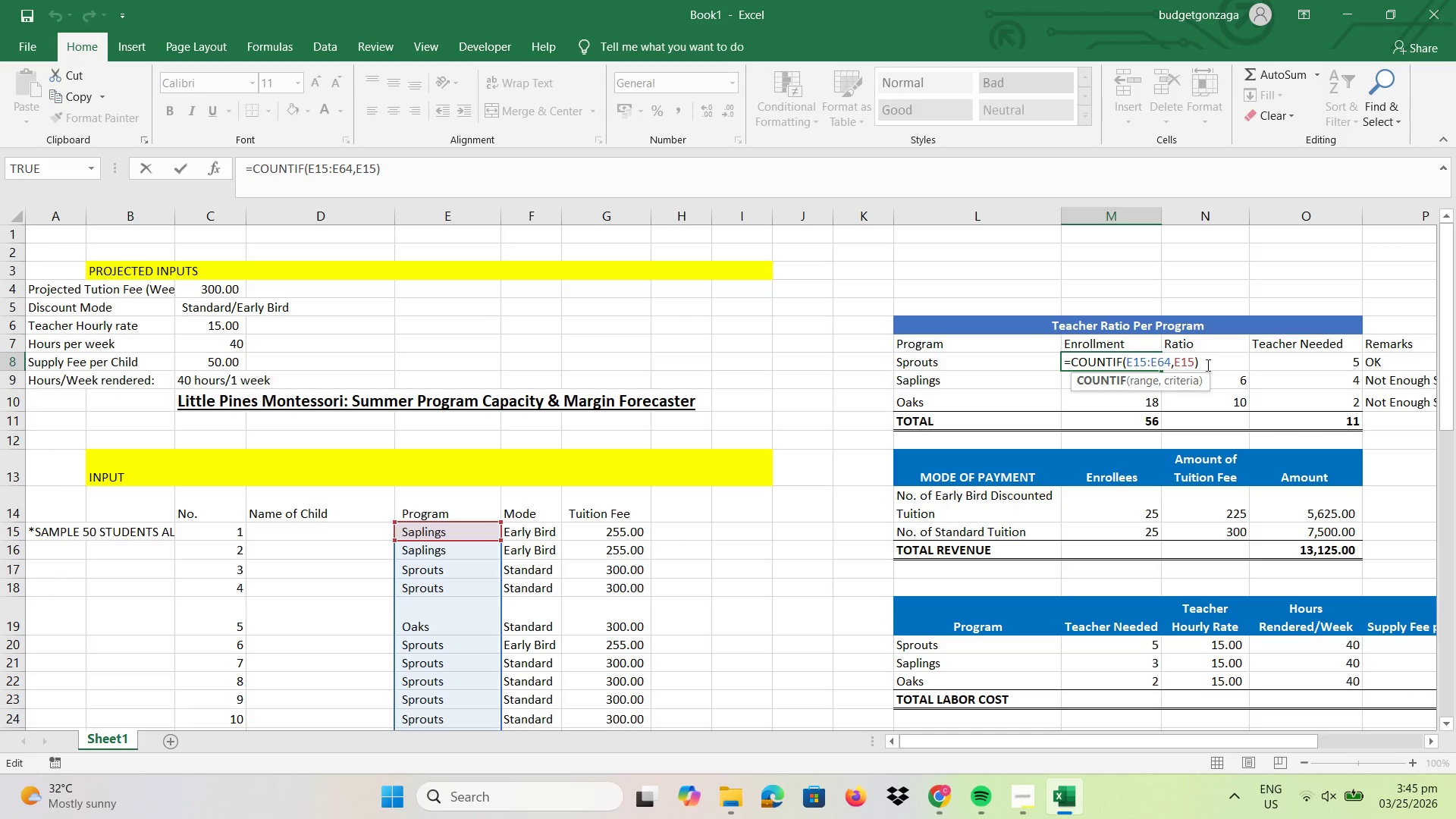 
wait(5.2)
 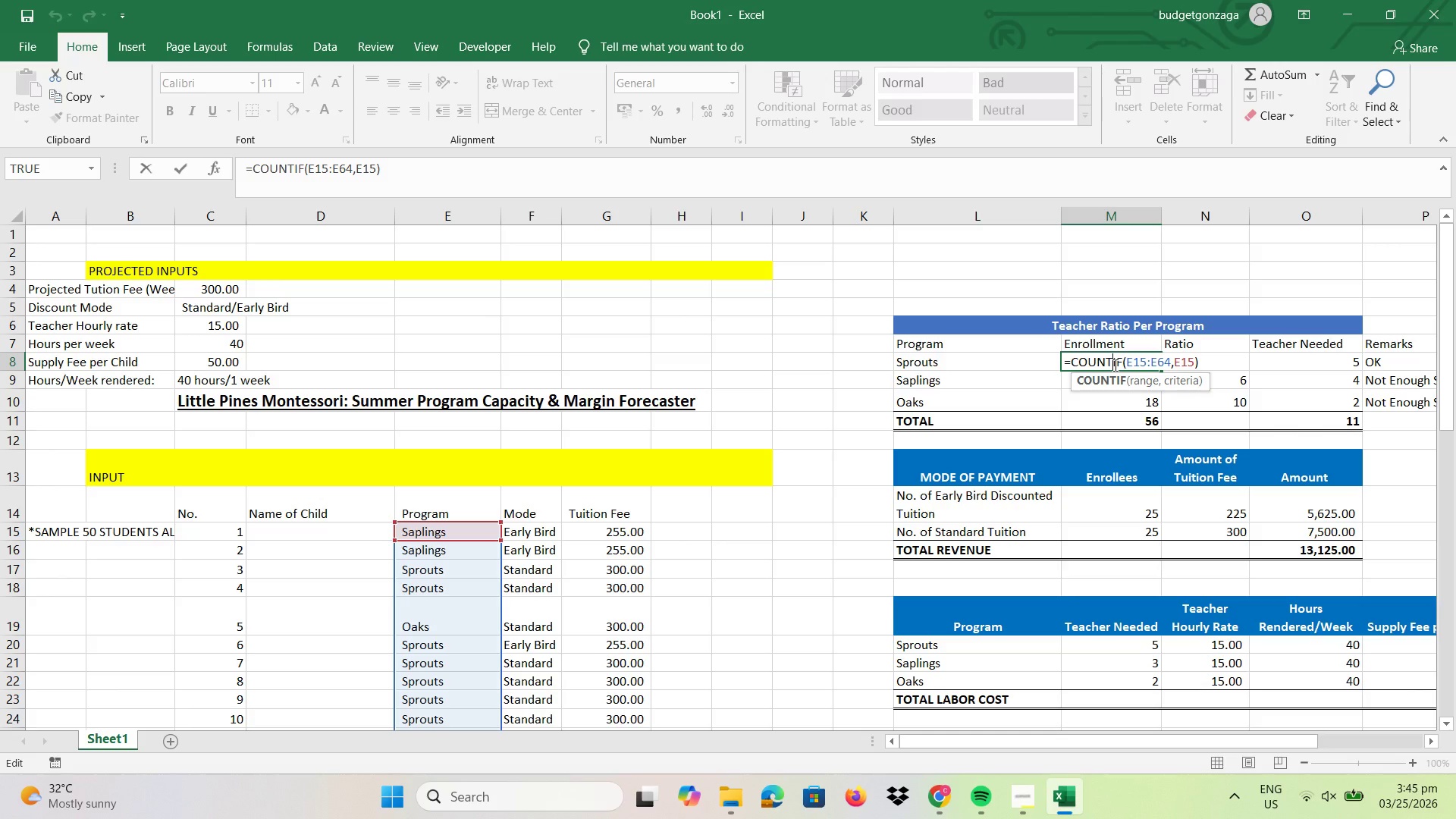 
left_click_drag(start_coordinate=[1197, 363], to_coordinate=[1201, 362])
 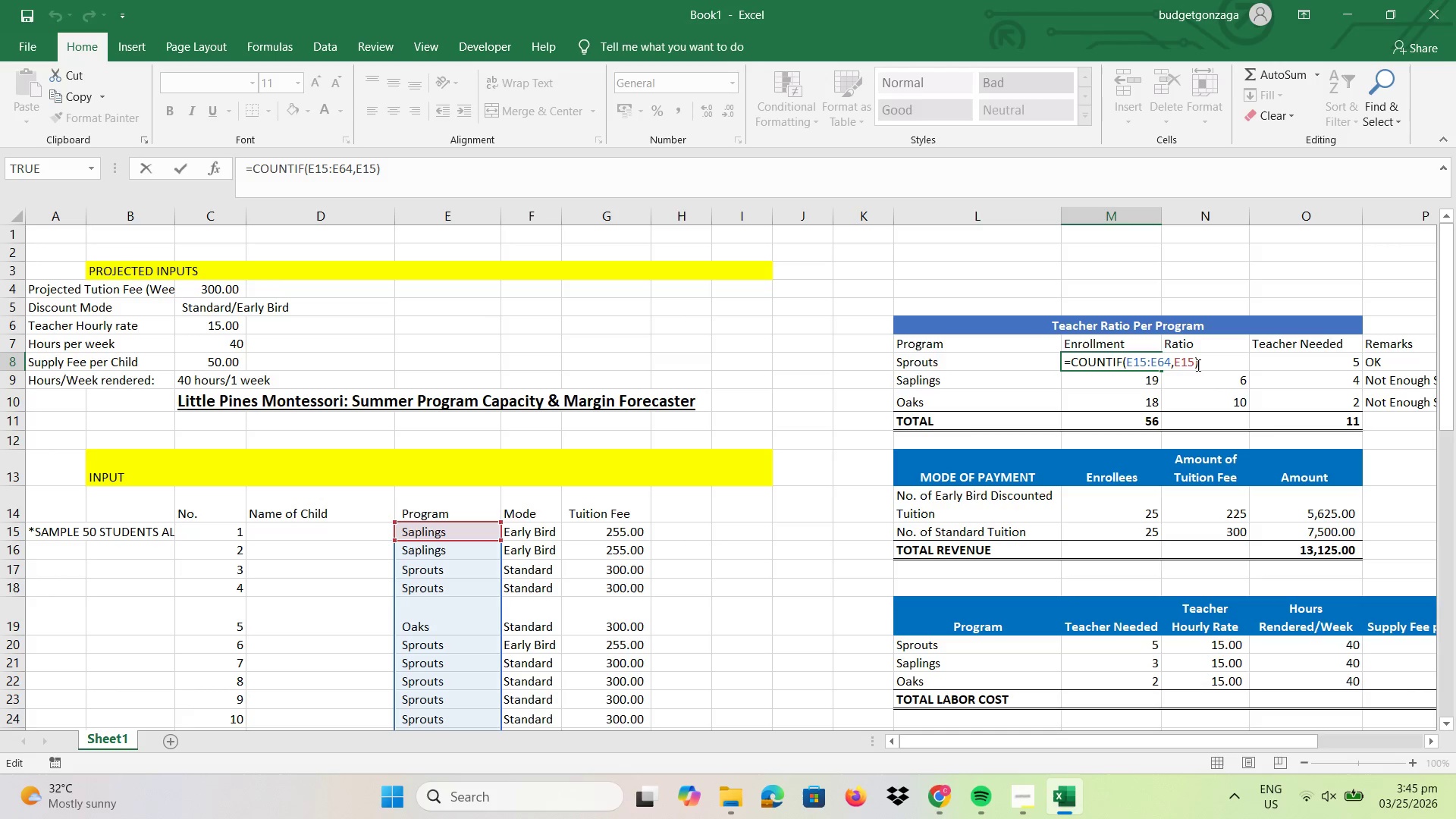 
left_click([1197, 365])
 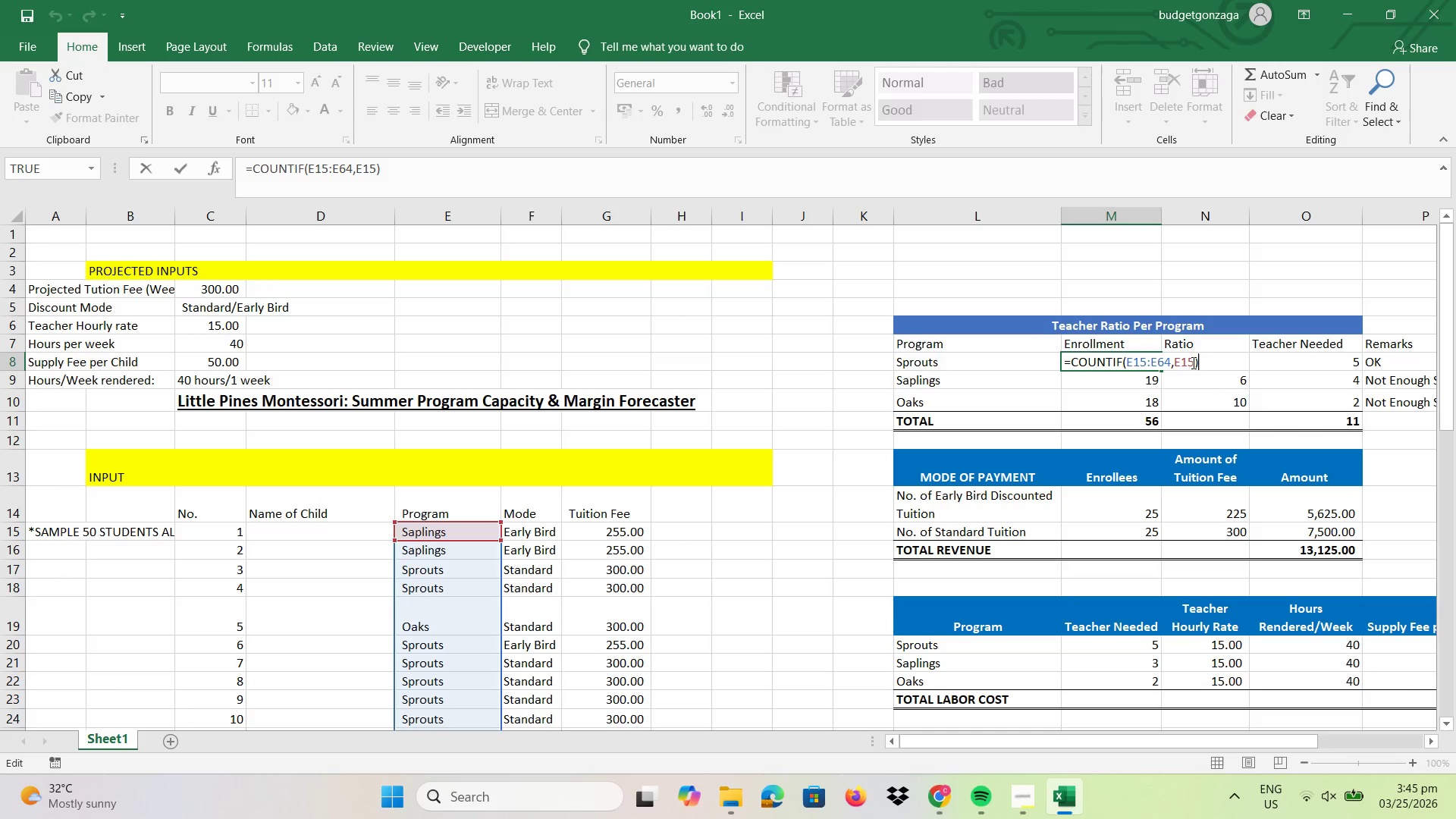 
left_click([1192, 362])
 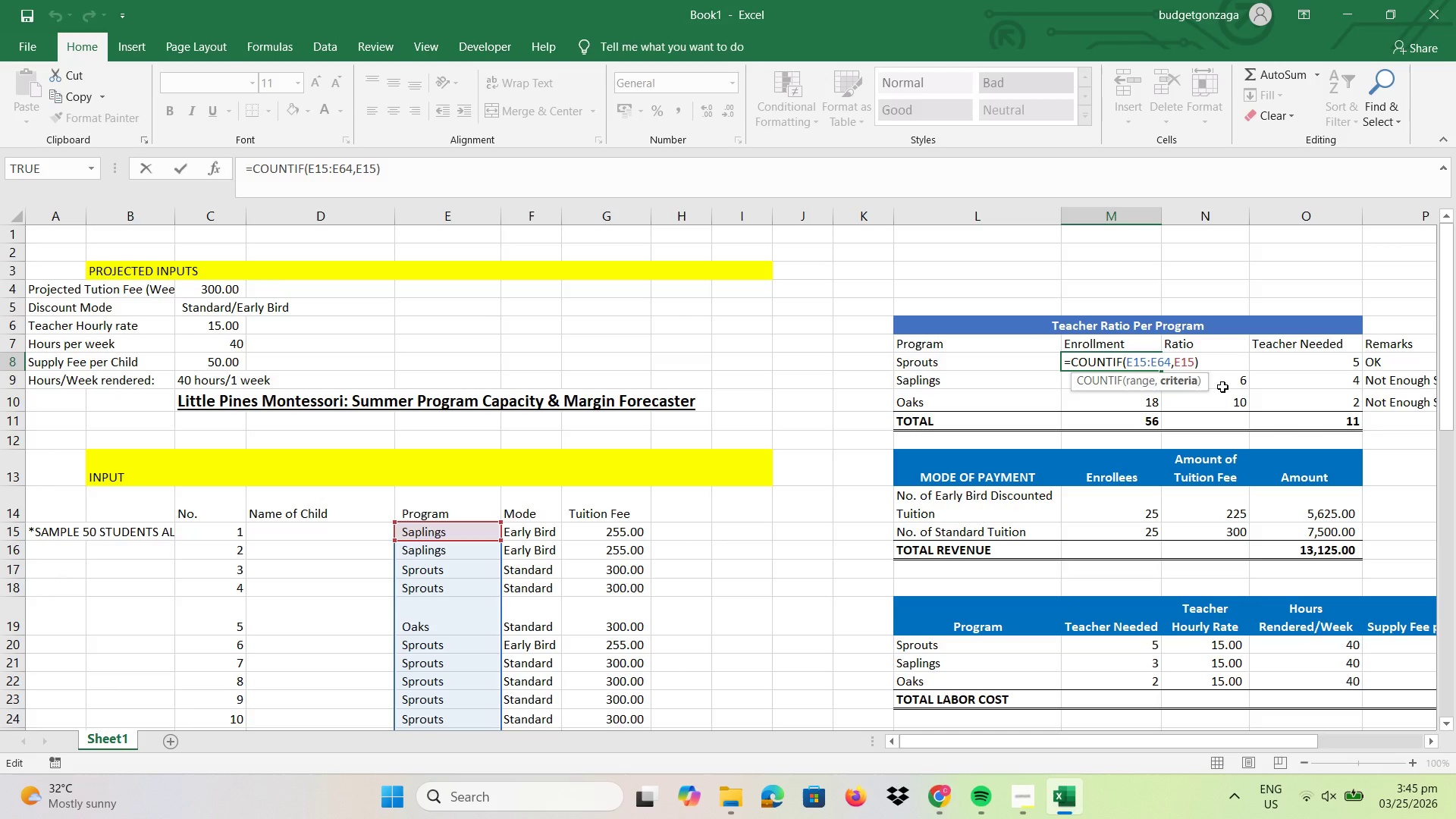 
key(Backspace)
 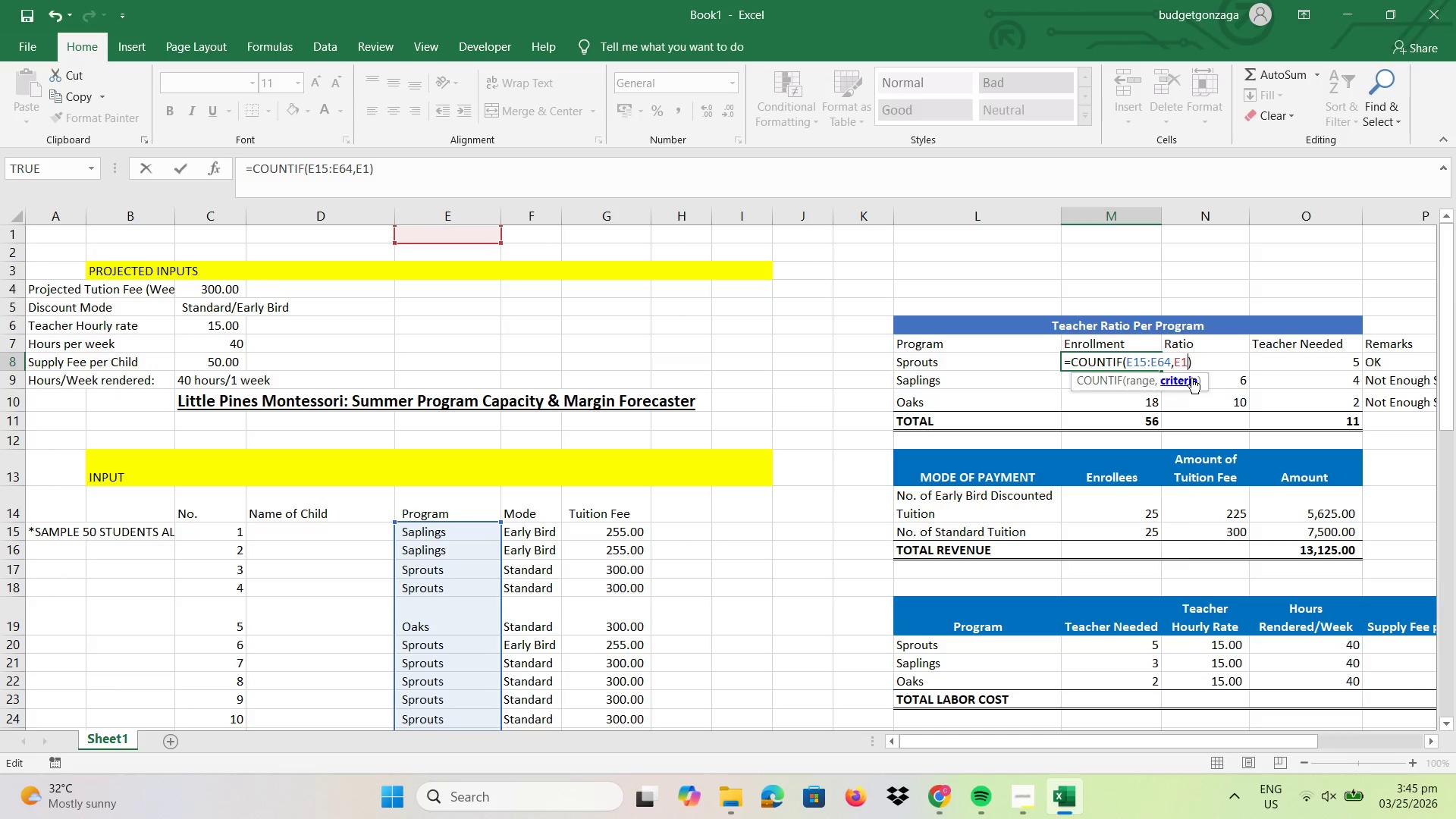 
key(Backspace)
 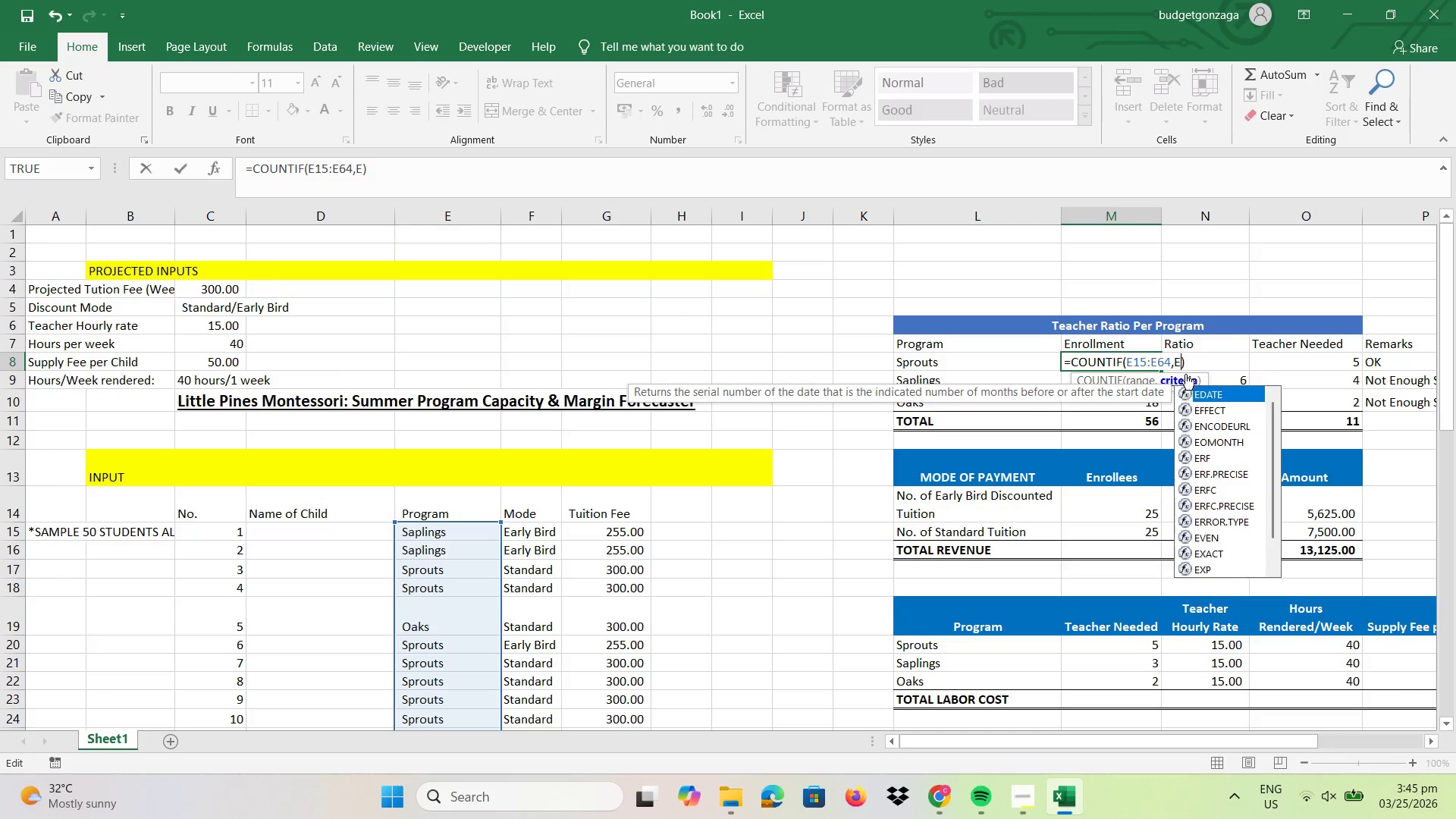 
key(Backspace)
 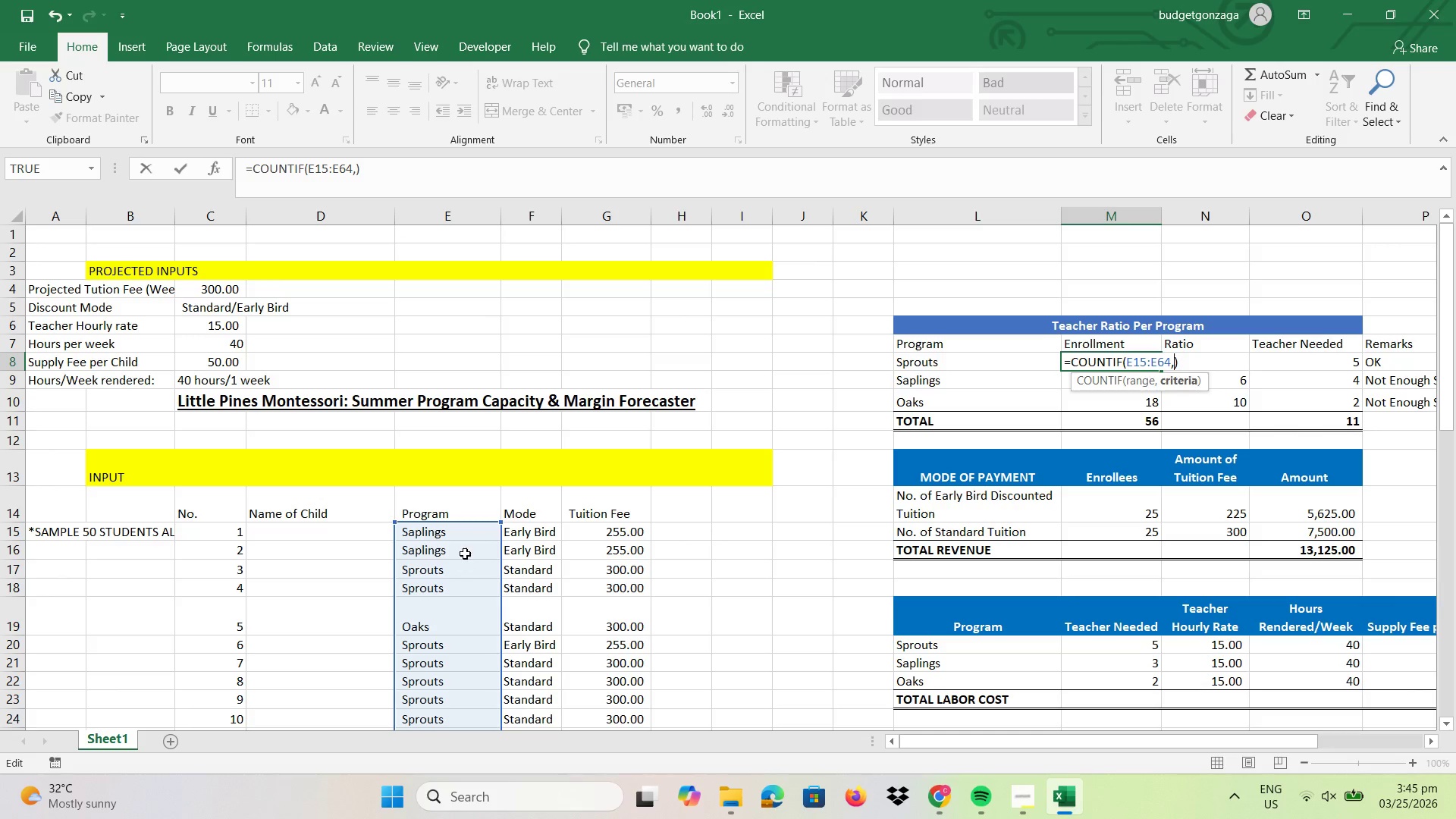 
left_click([463, 573])
 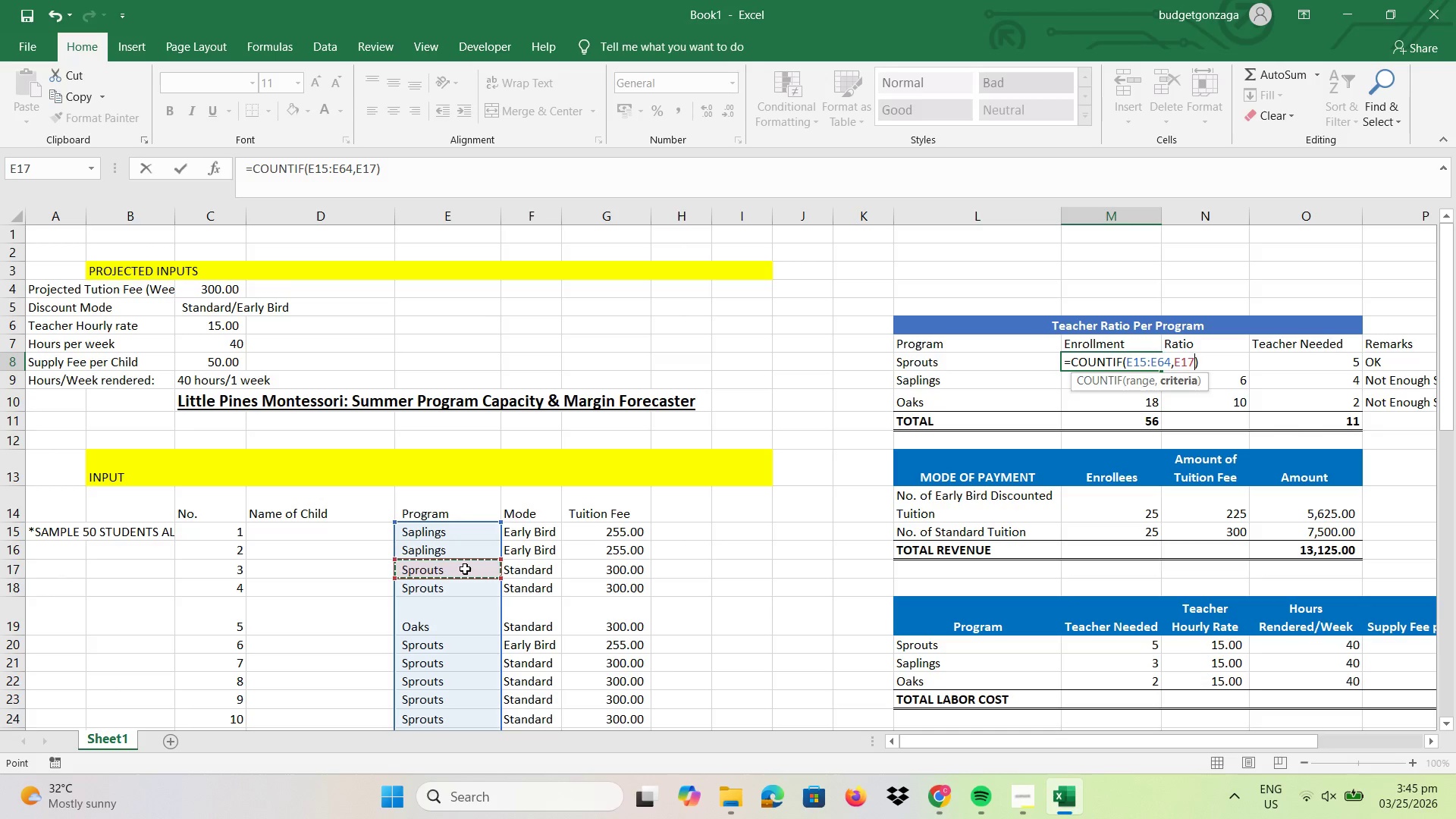 
key(Enter)
 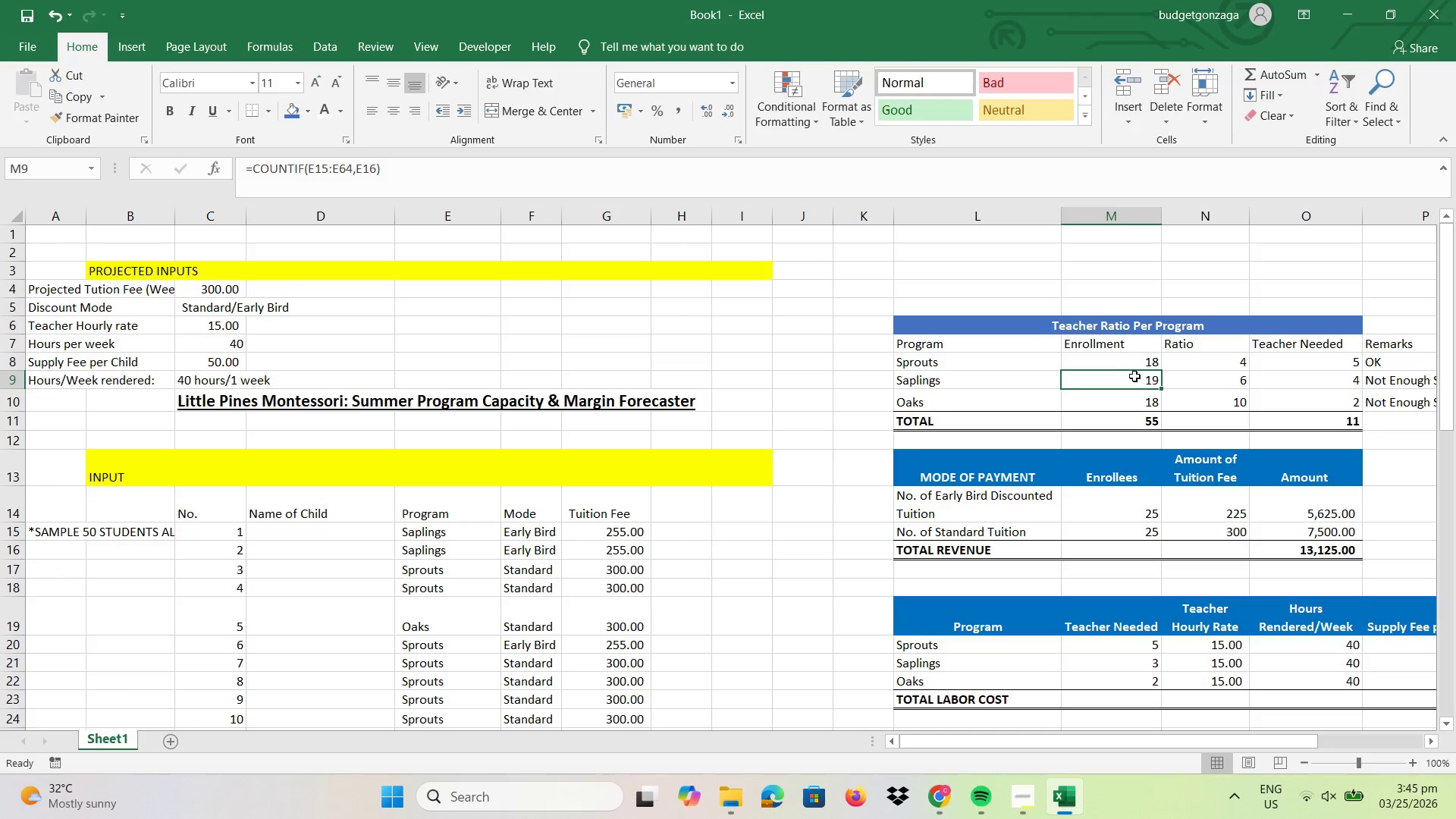 
double_click([1133, 375])
 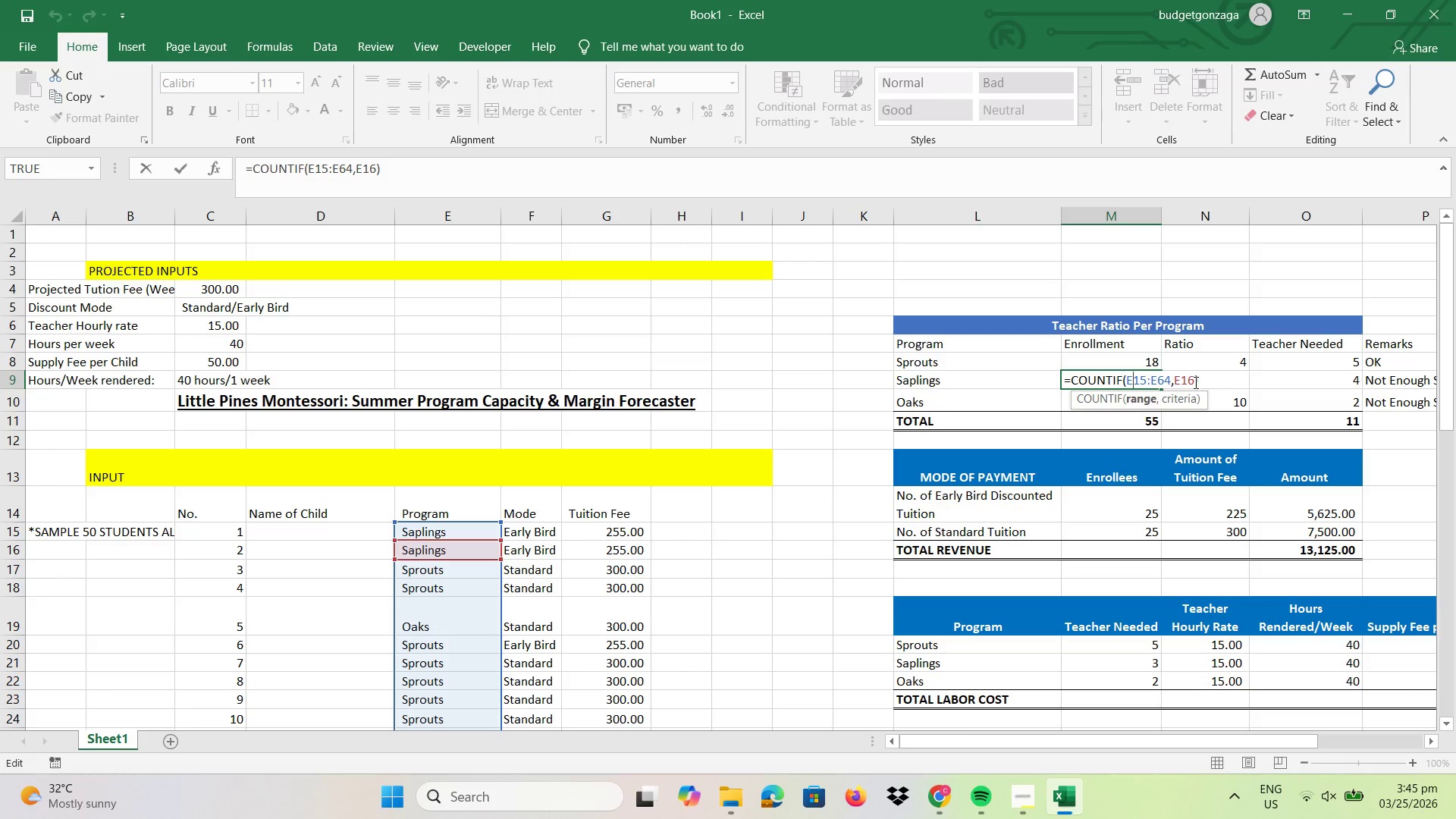 
left_click([1193, 382])
 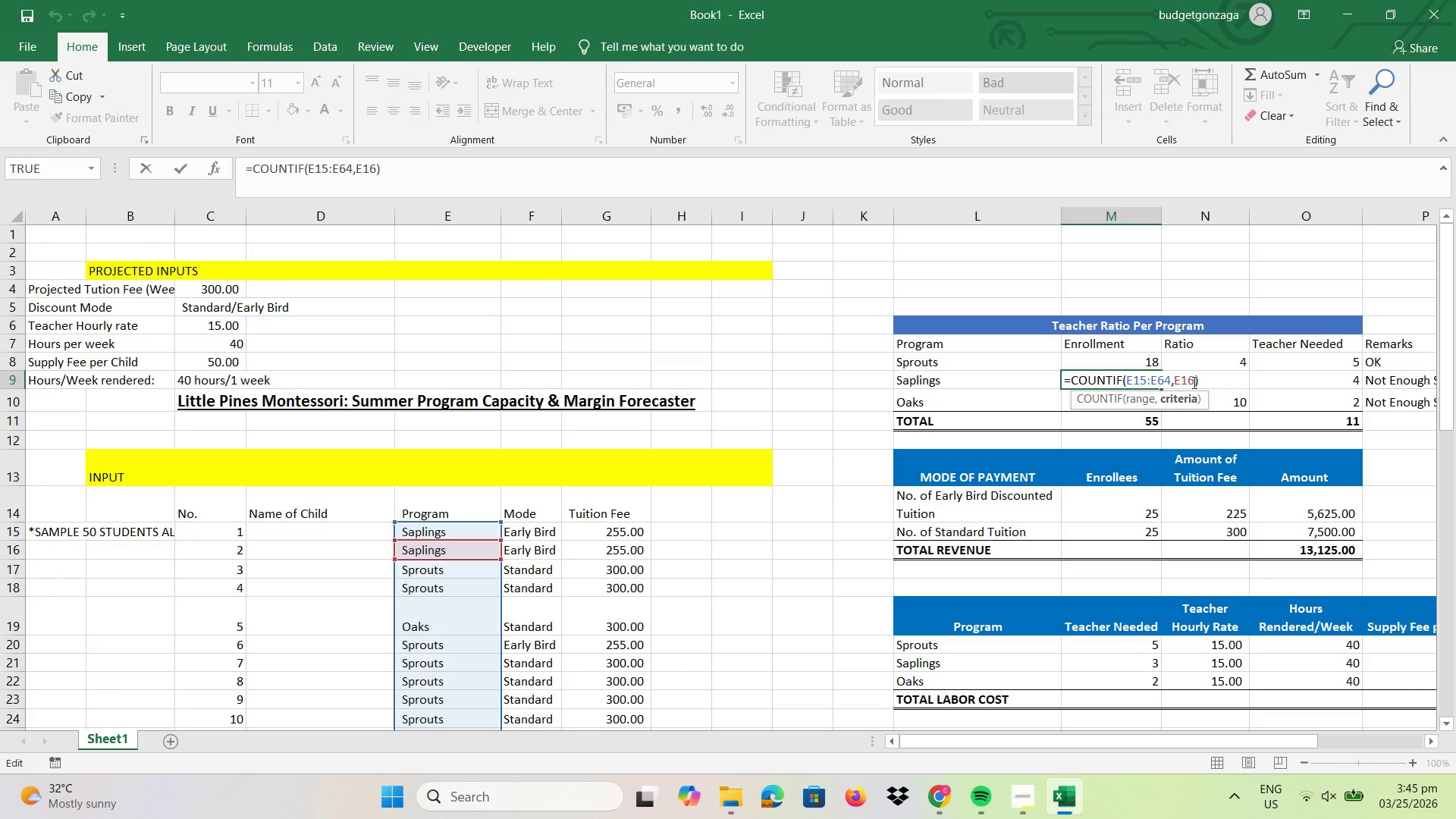 
key(Backspace)
 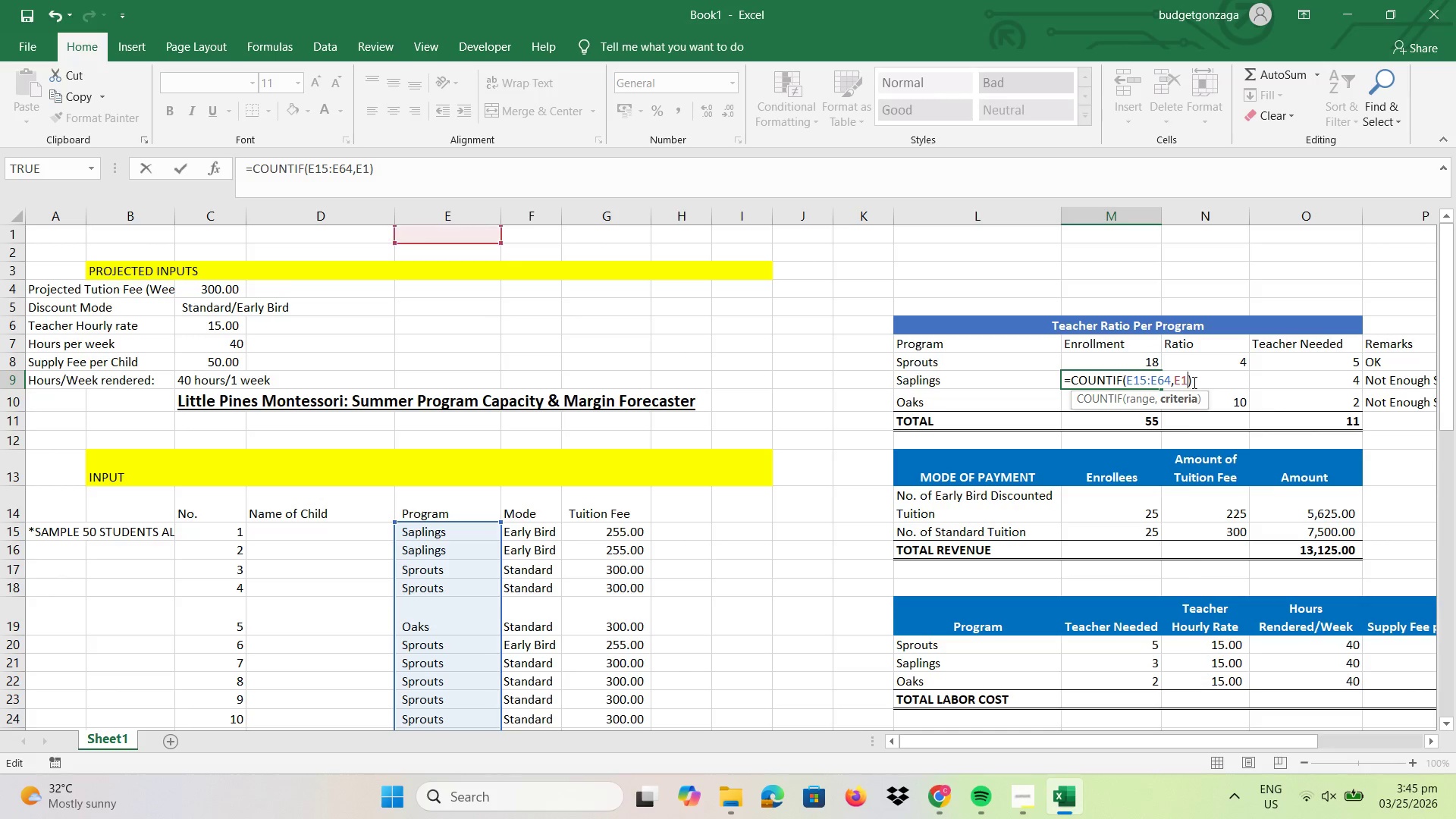 
key(Backspace)
 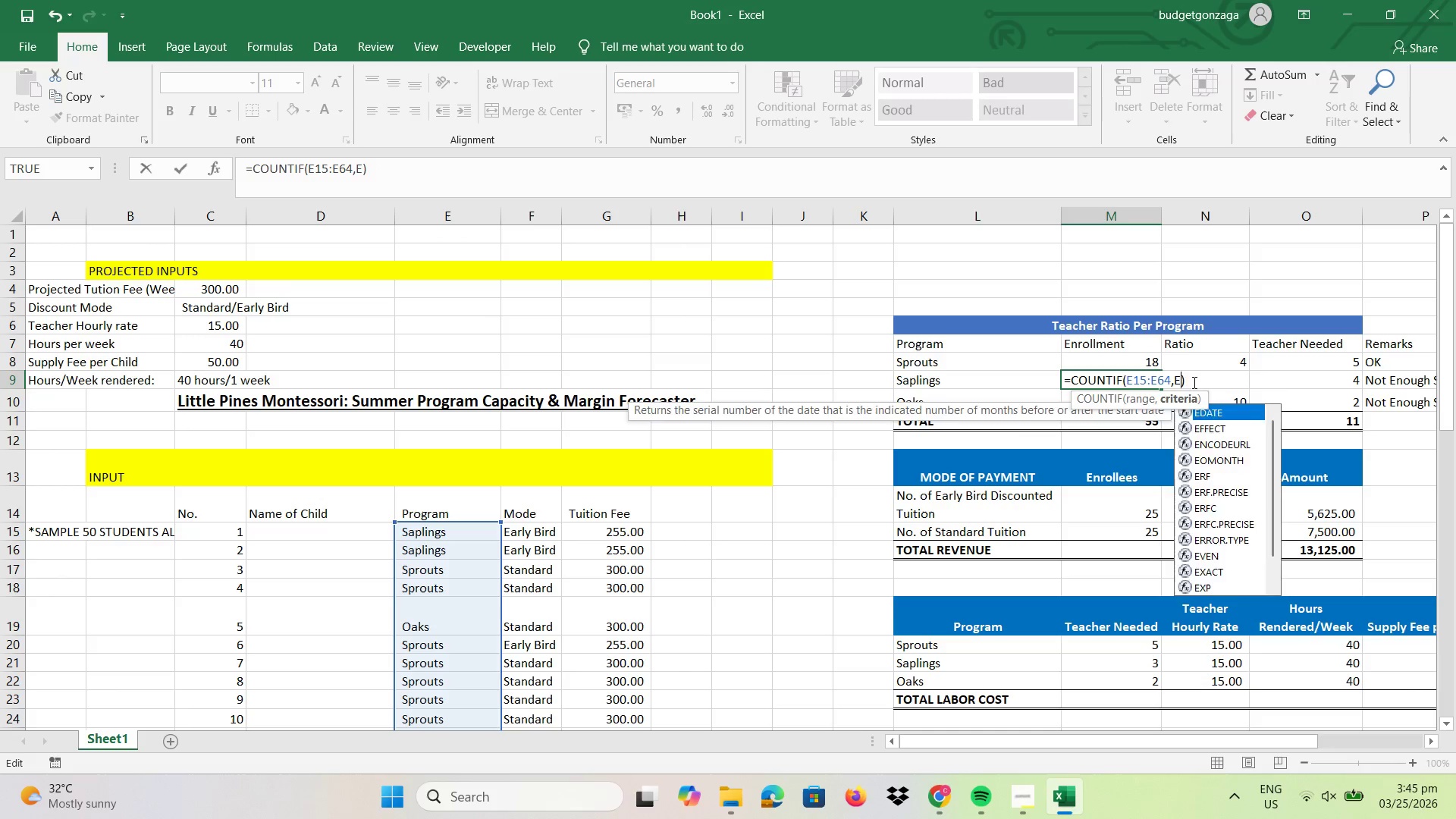 
key(Backspace)
 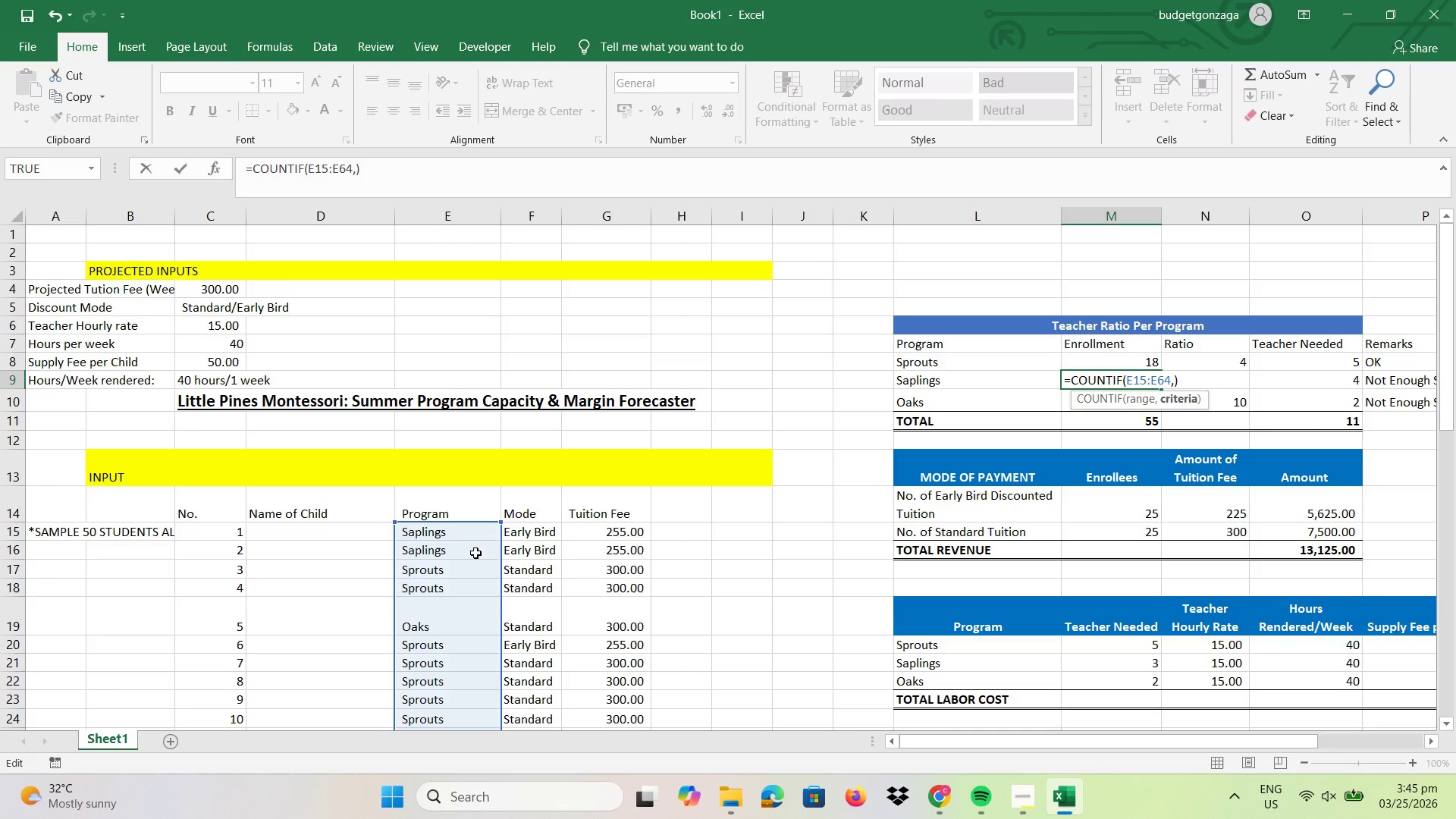 
left_click([471, 548])
 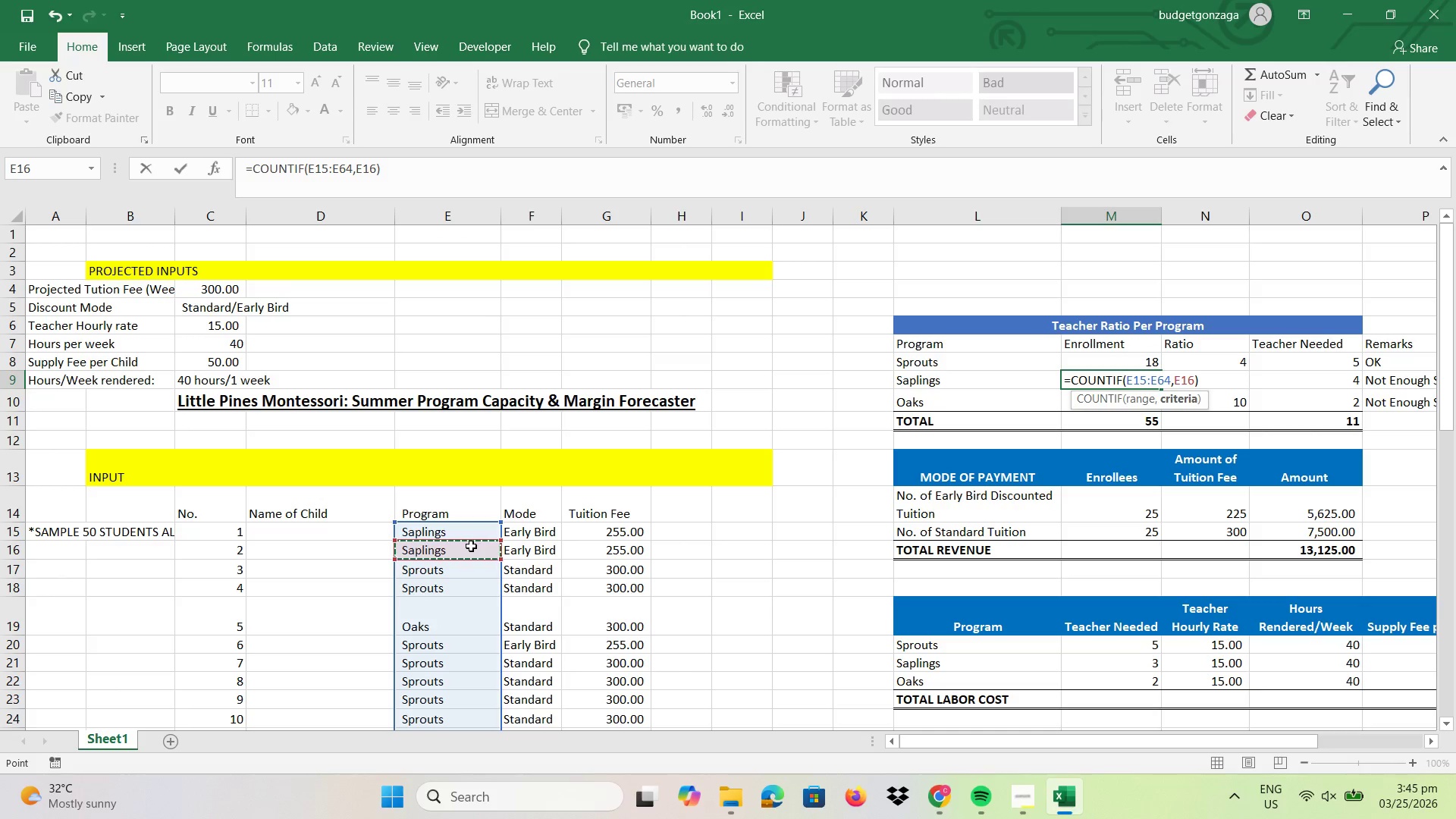 
key(Enter)
 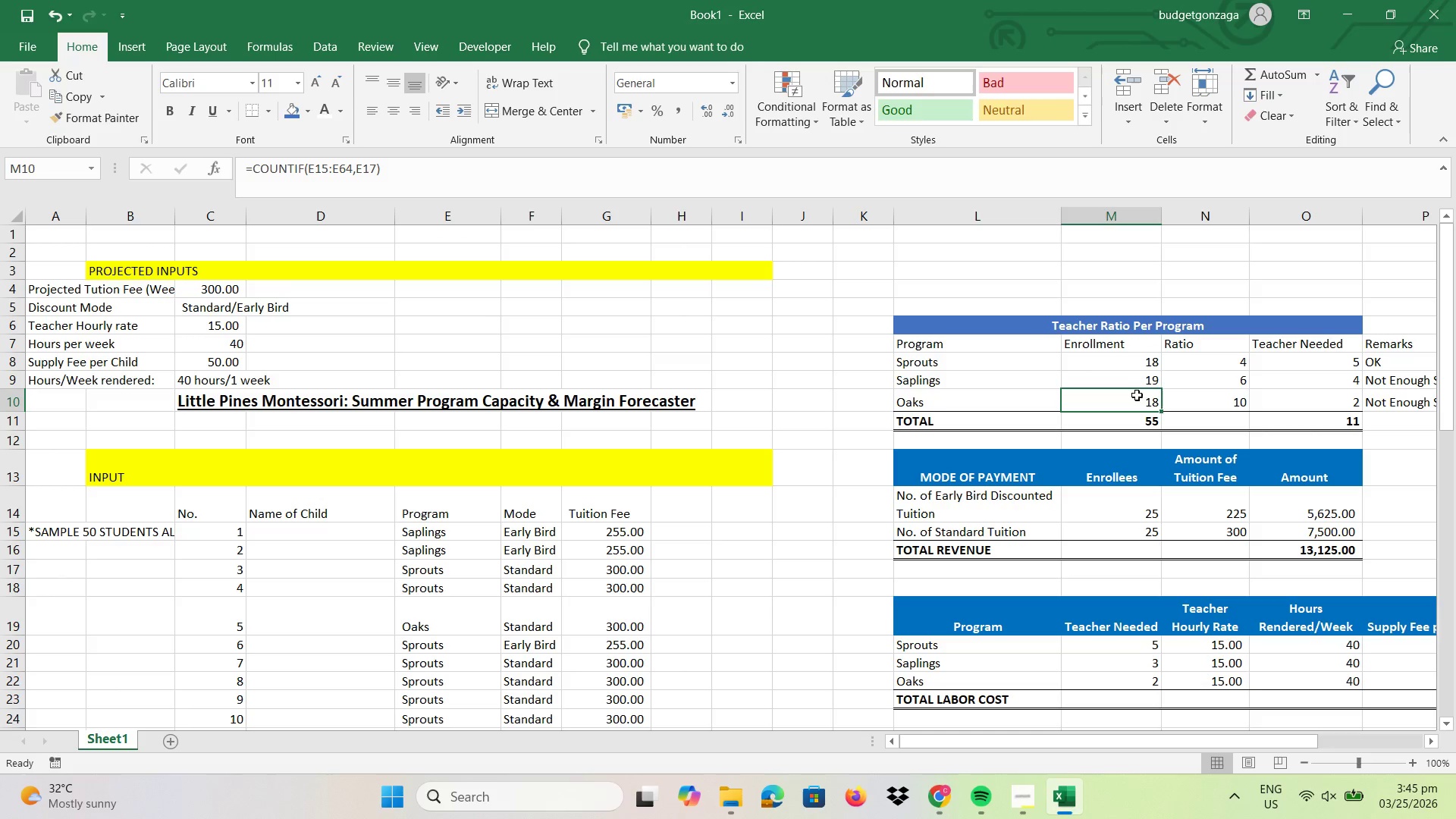 
double_click([1134, 400])
 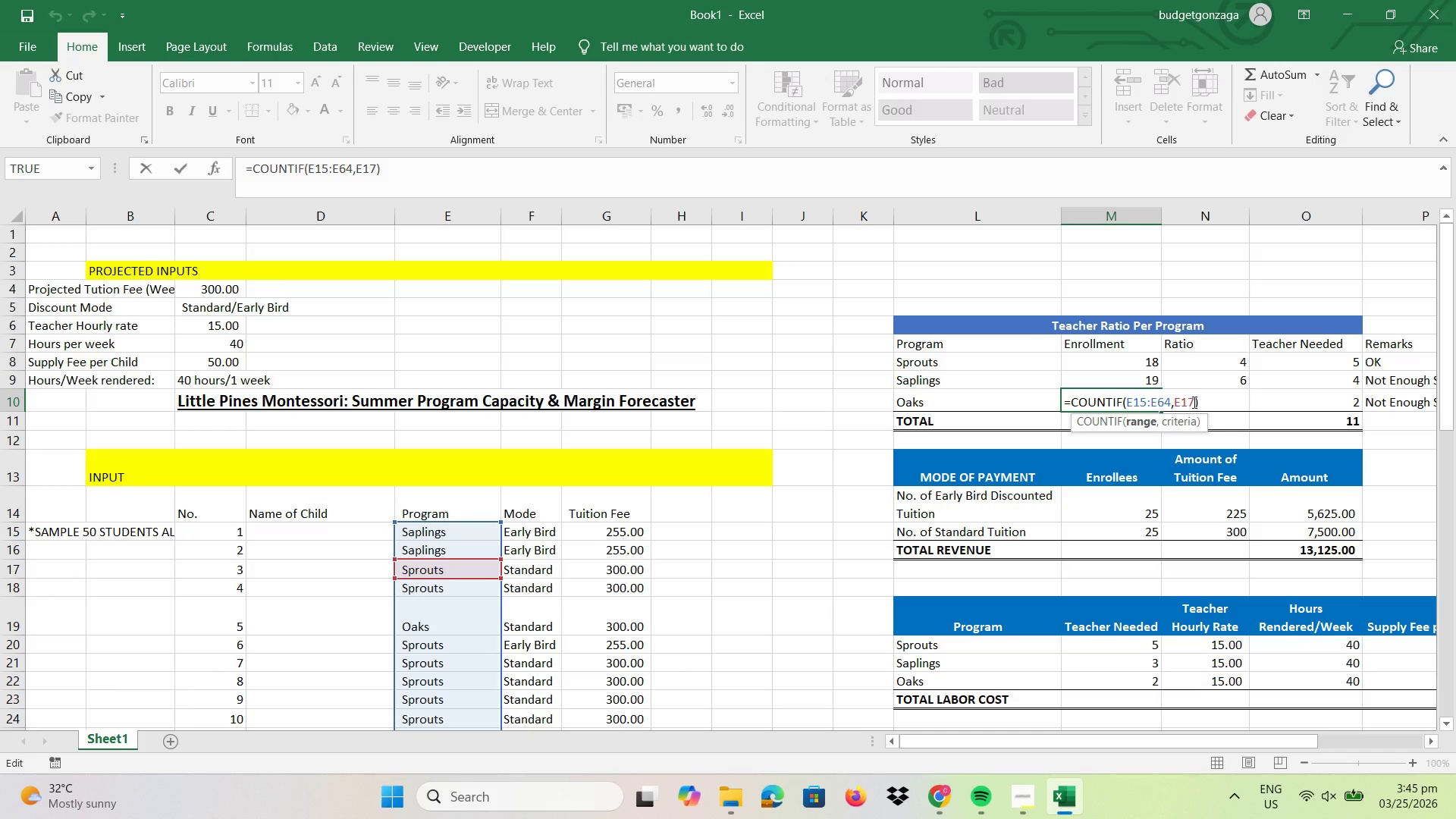 
left_click([1190, 402])
 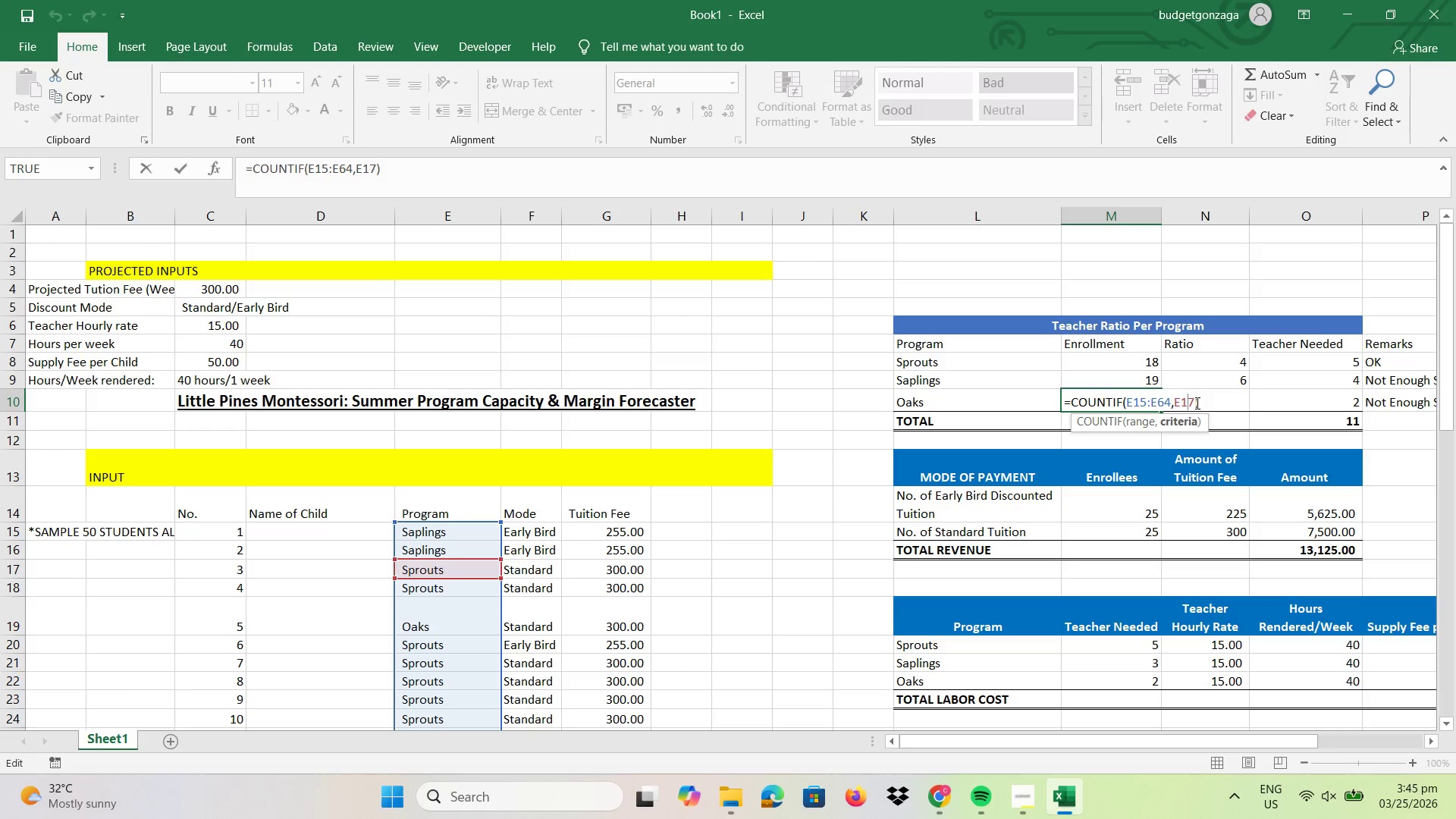 
left_click([1194, 402])
 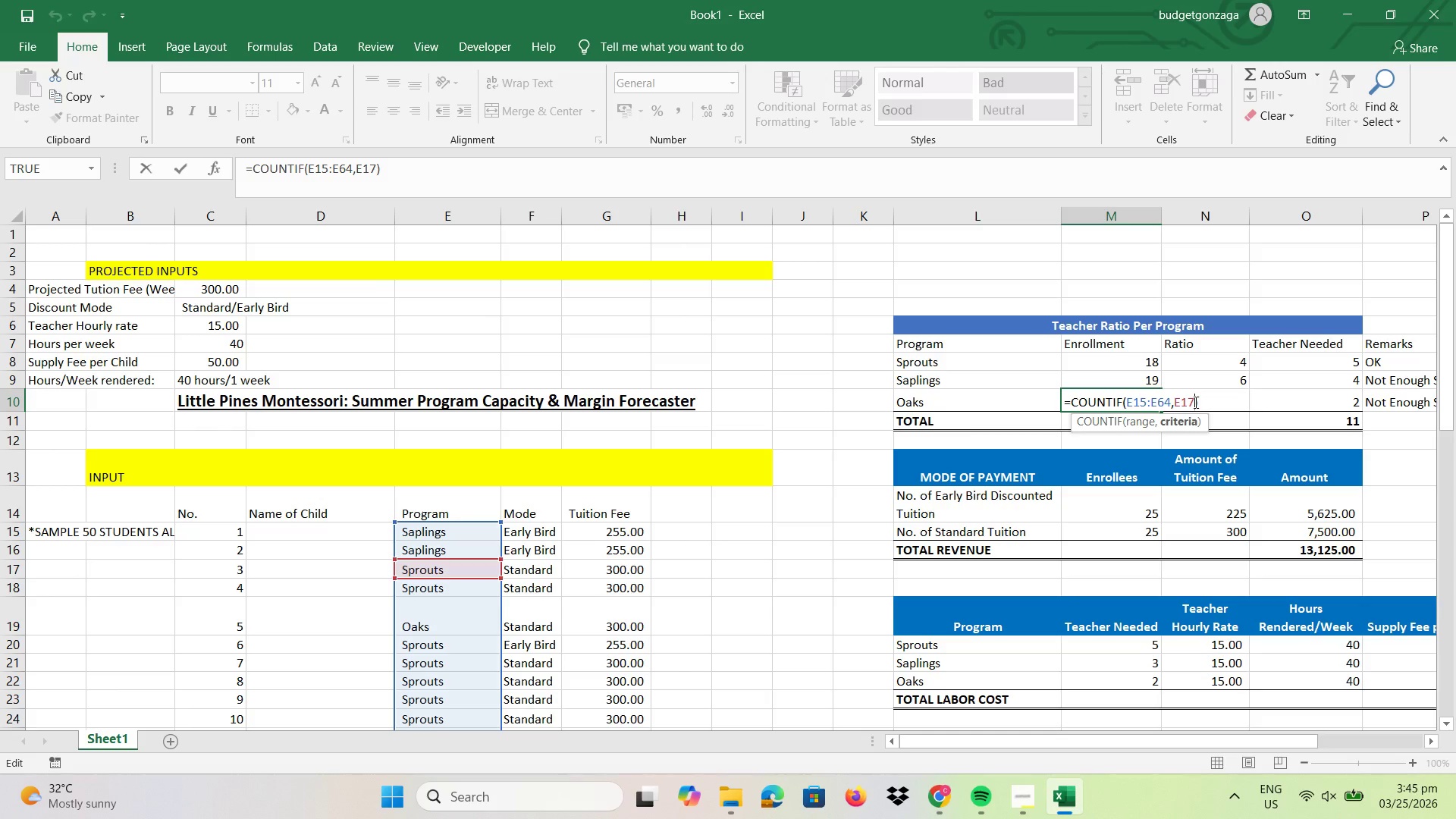 
key(Backspace)
 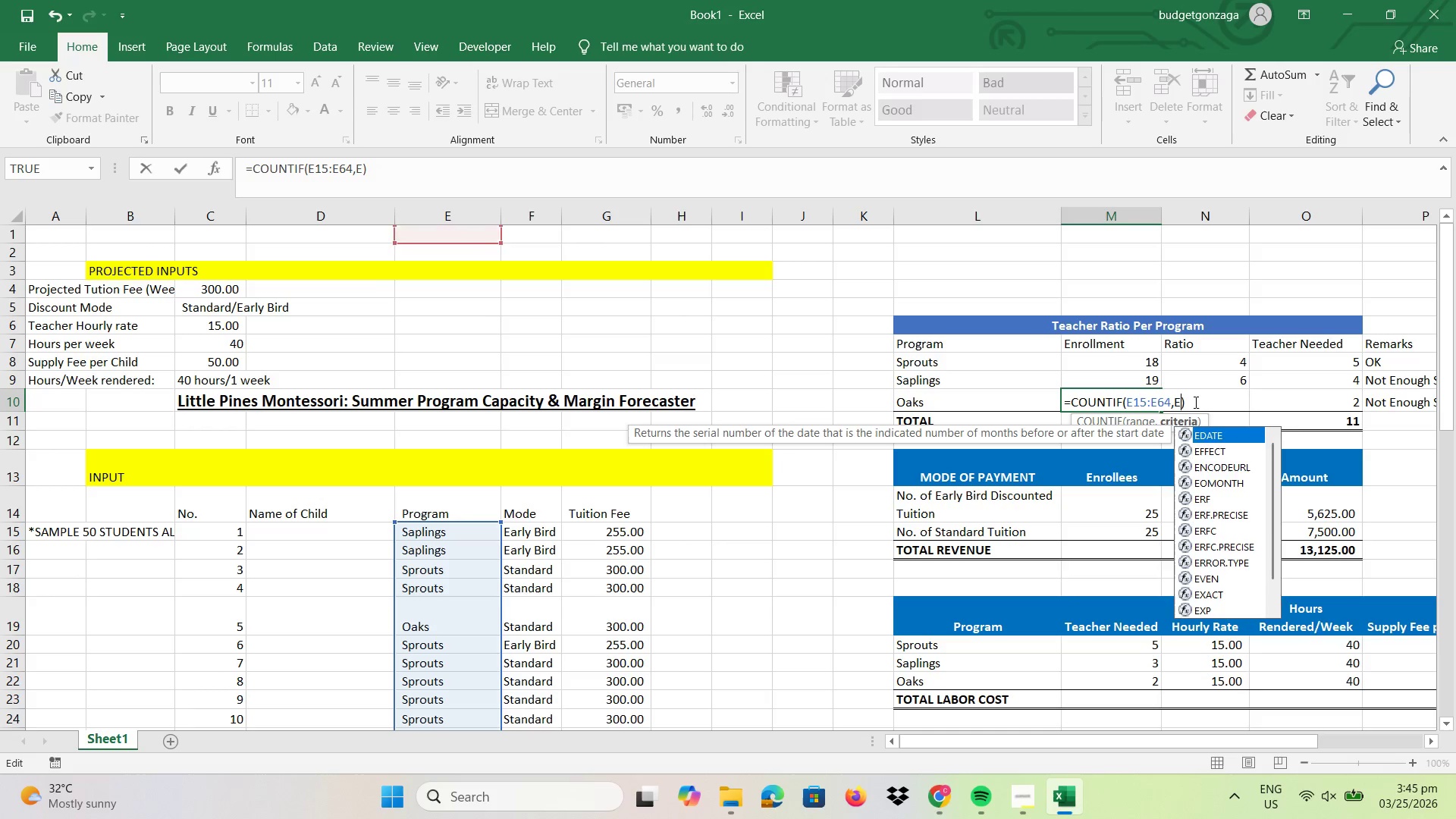 
key(Backspace)
 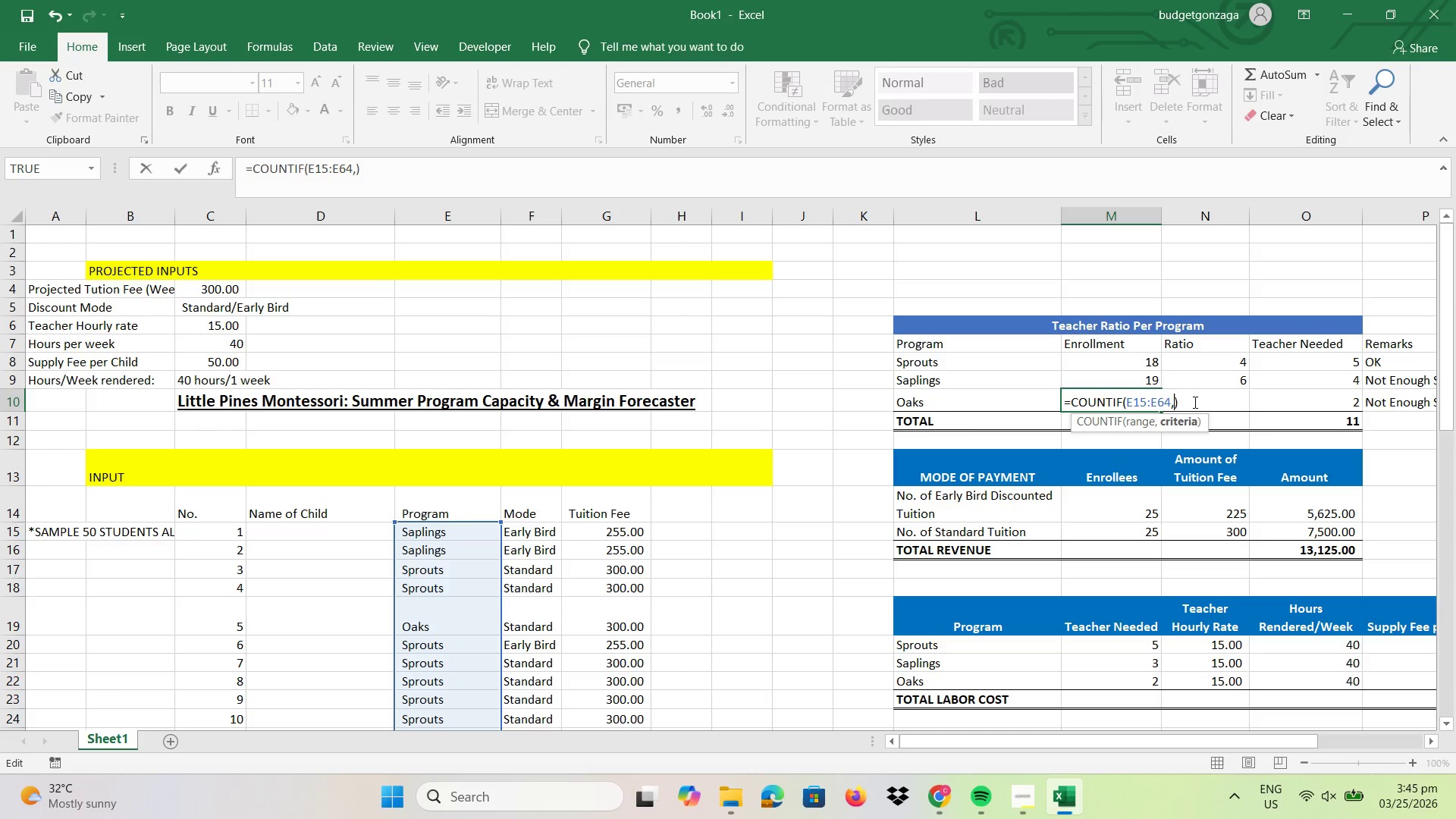 
key(Backspace)
 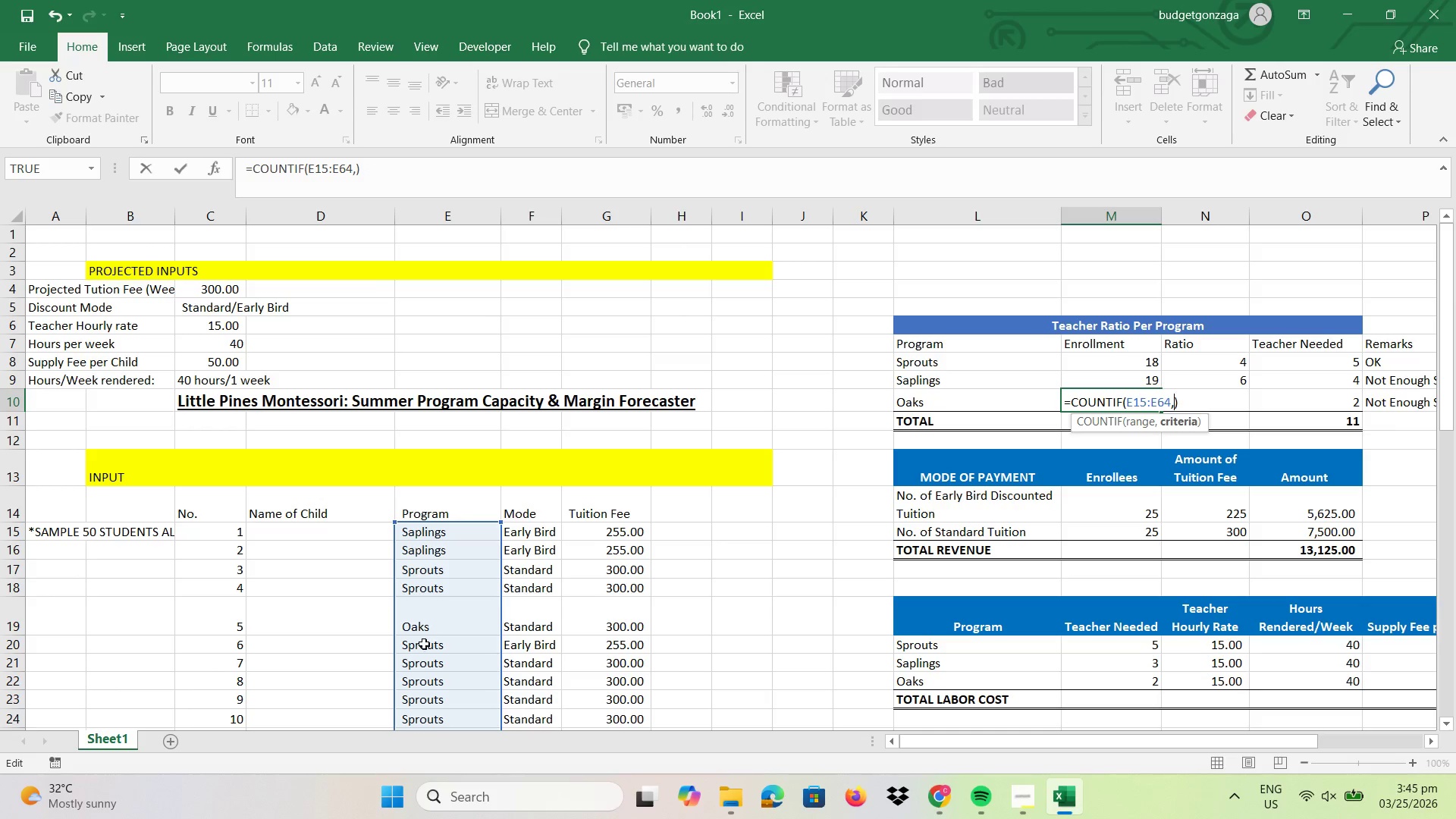 
left_click([443, 616])
 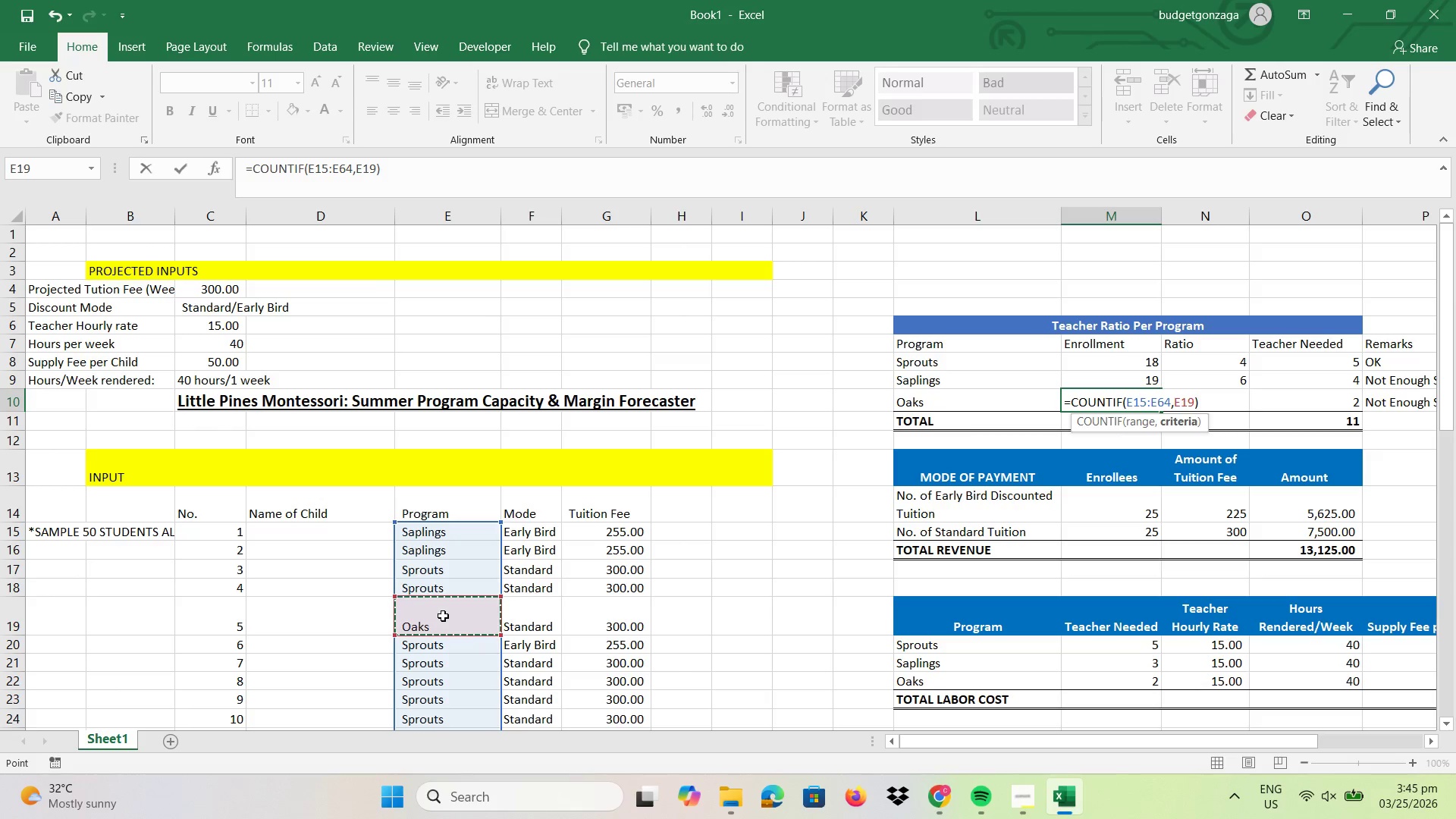 
key(Enter)
 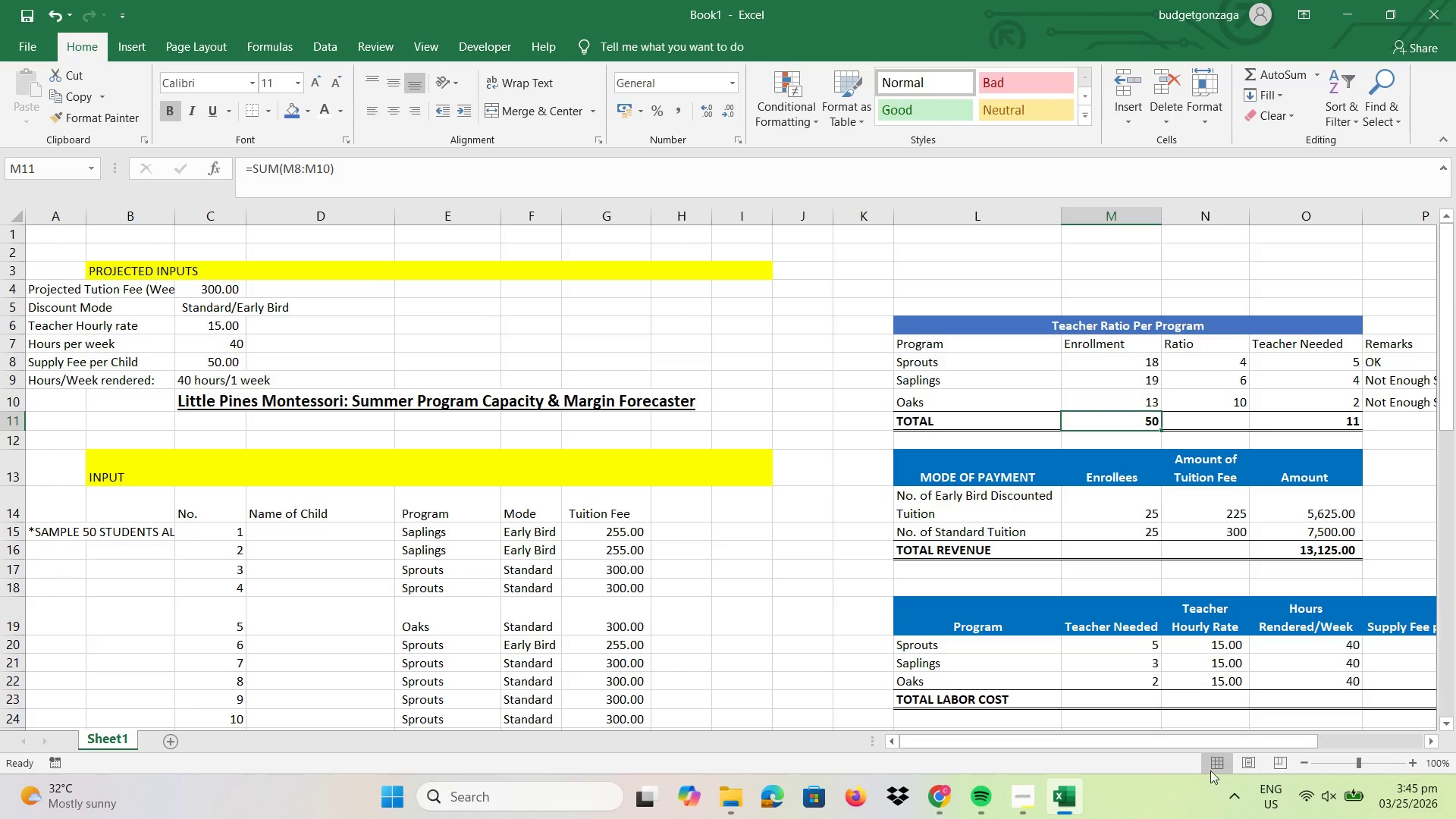 
left_click_drag(start_coordinate=[1169, 737], to_coordinate=[1250, 731])
 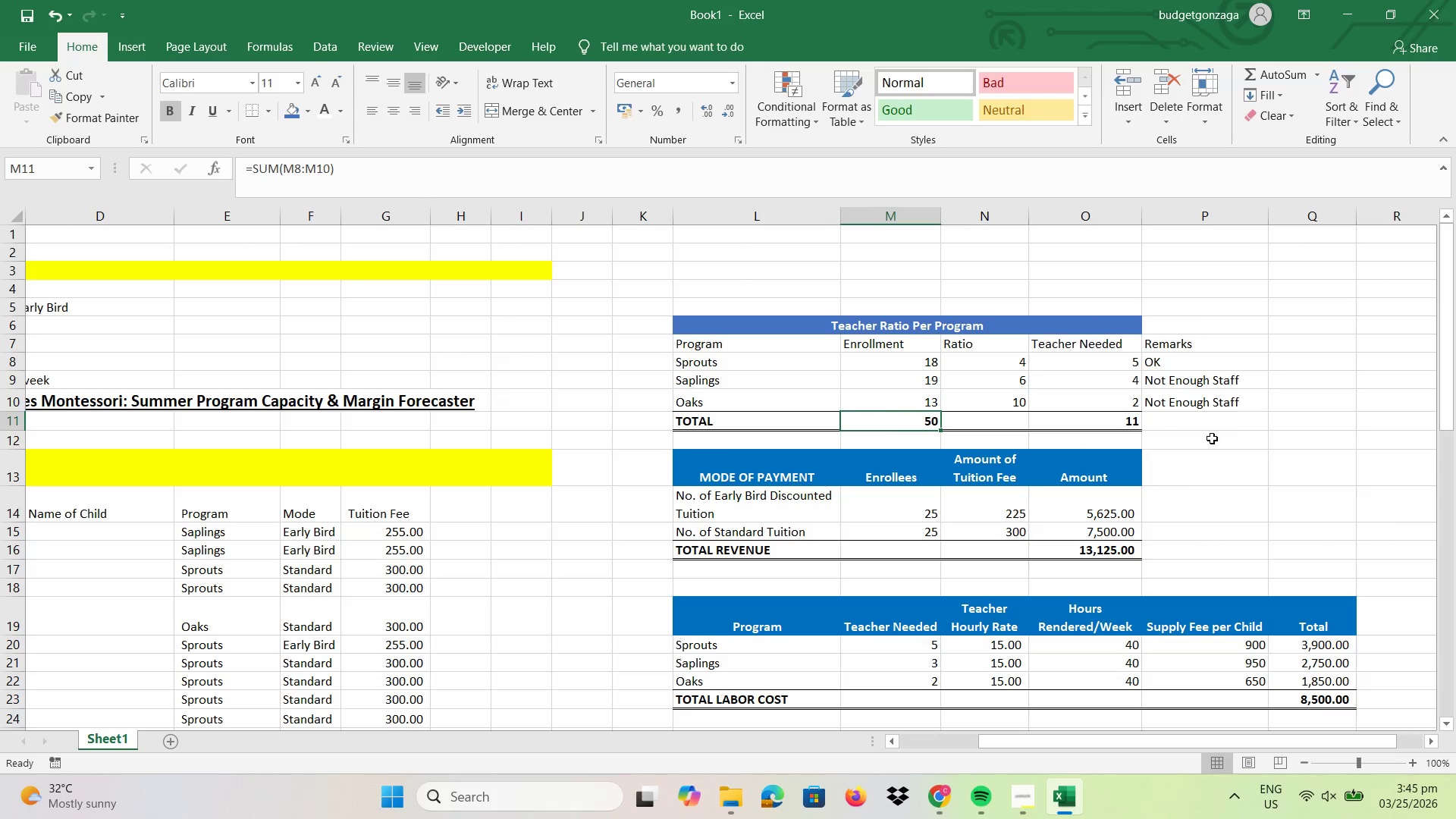 
left_click([1212, 438])
 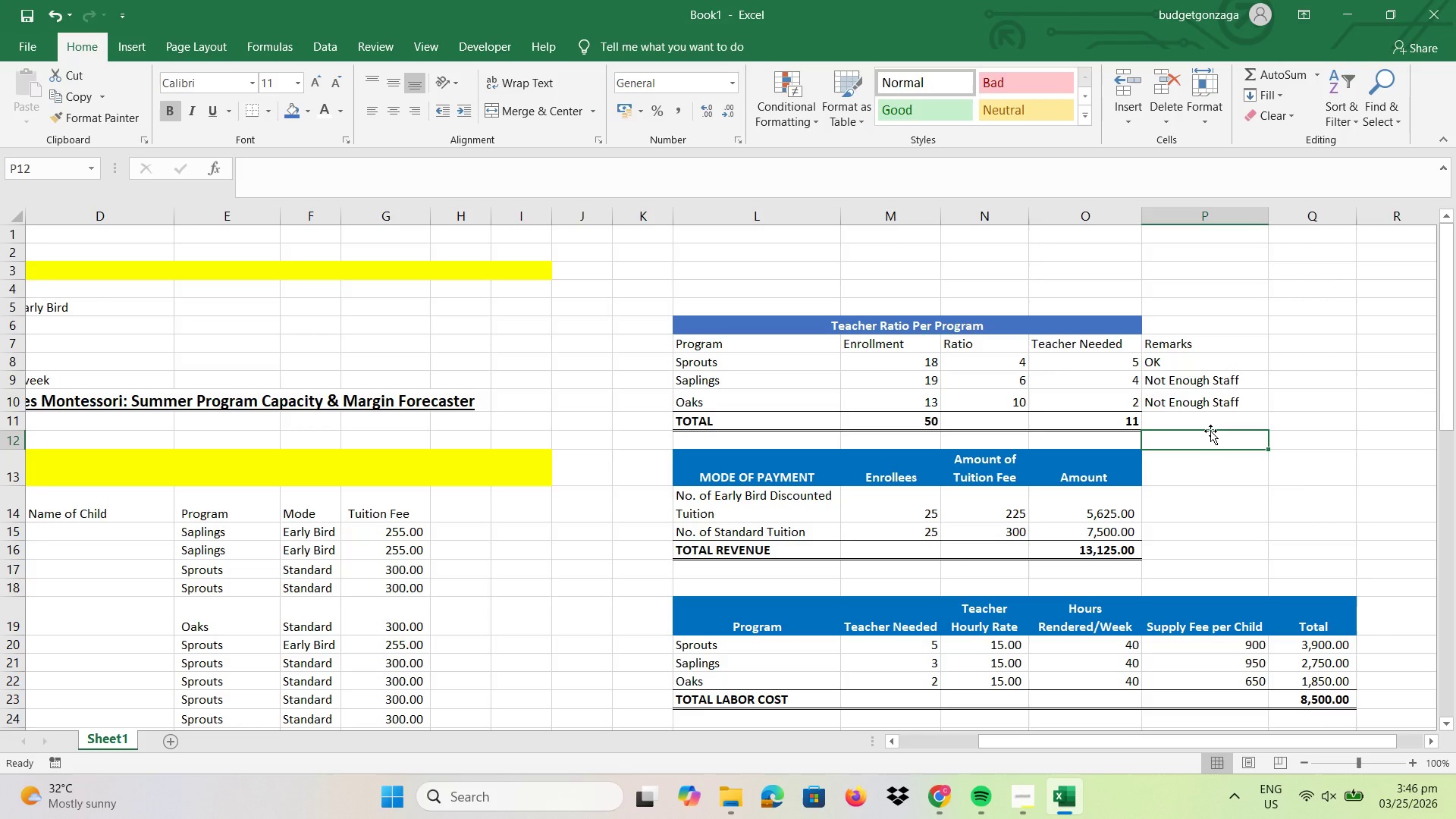 
wait(9.55)
 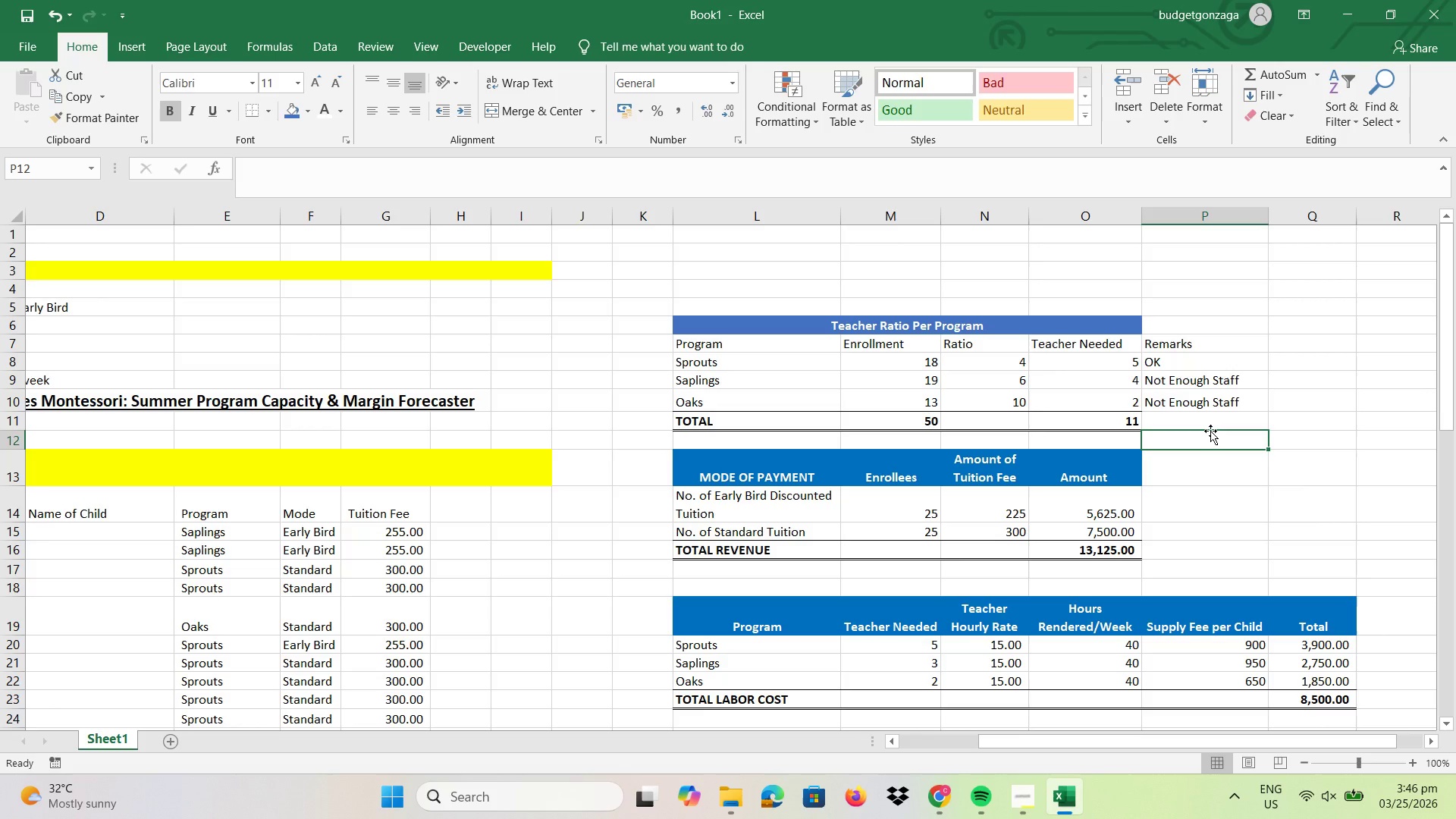 
double_click([1189, 362])
 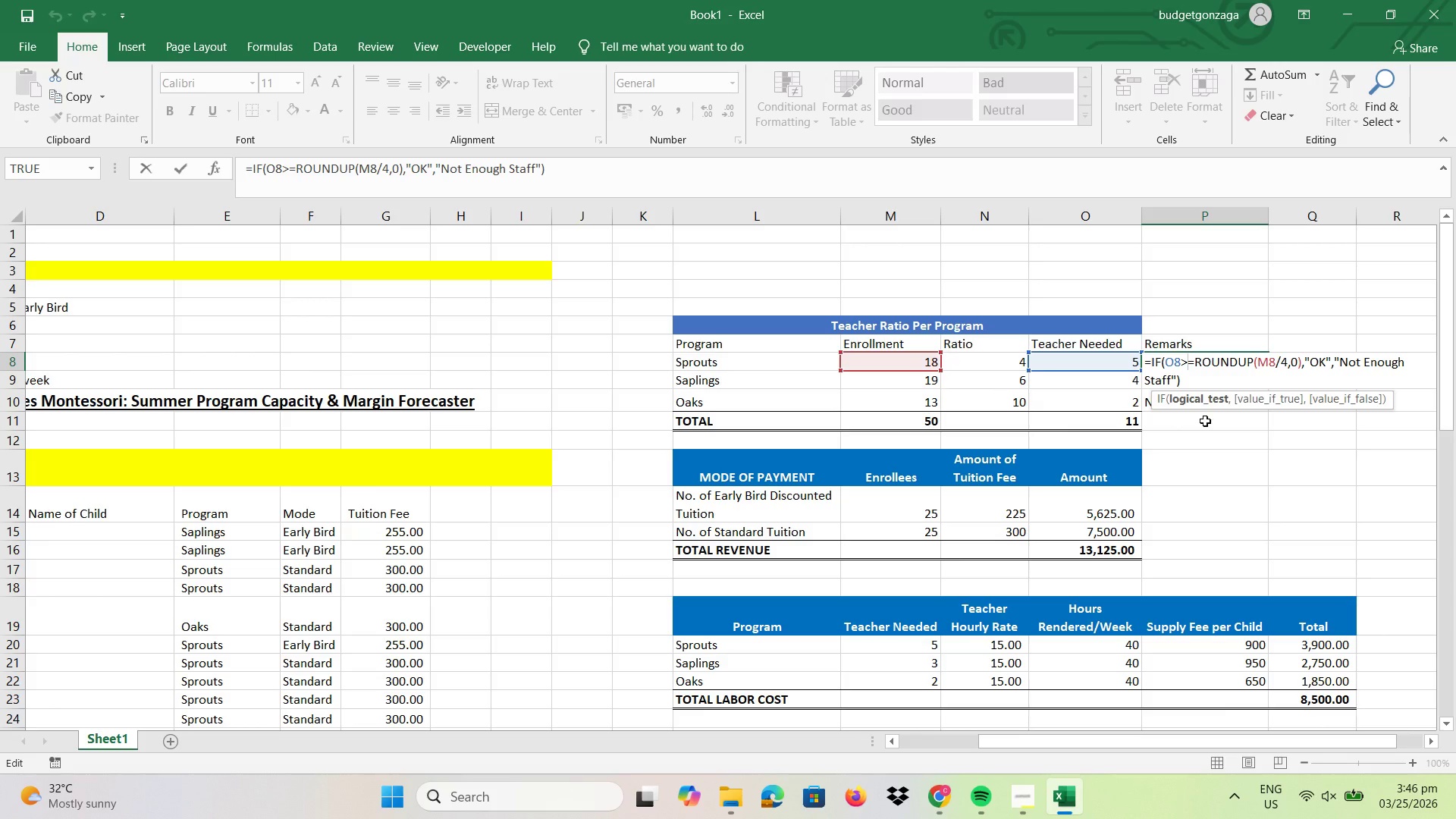 
wait(7.06)
 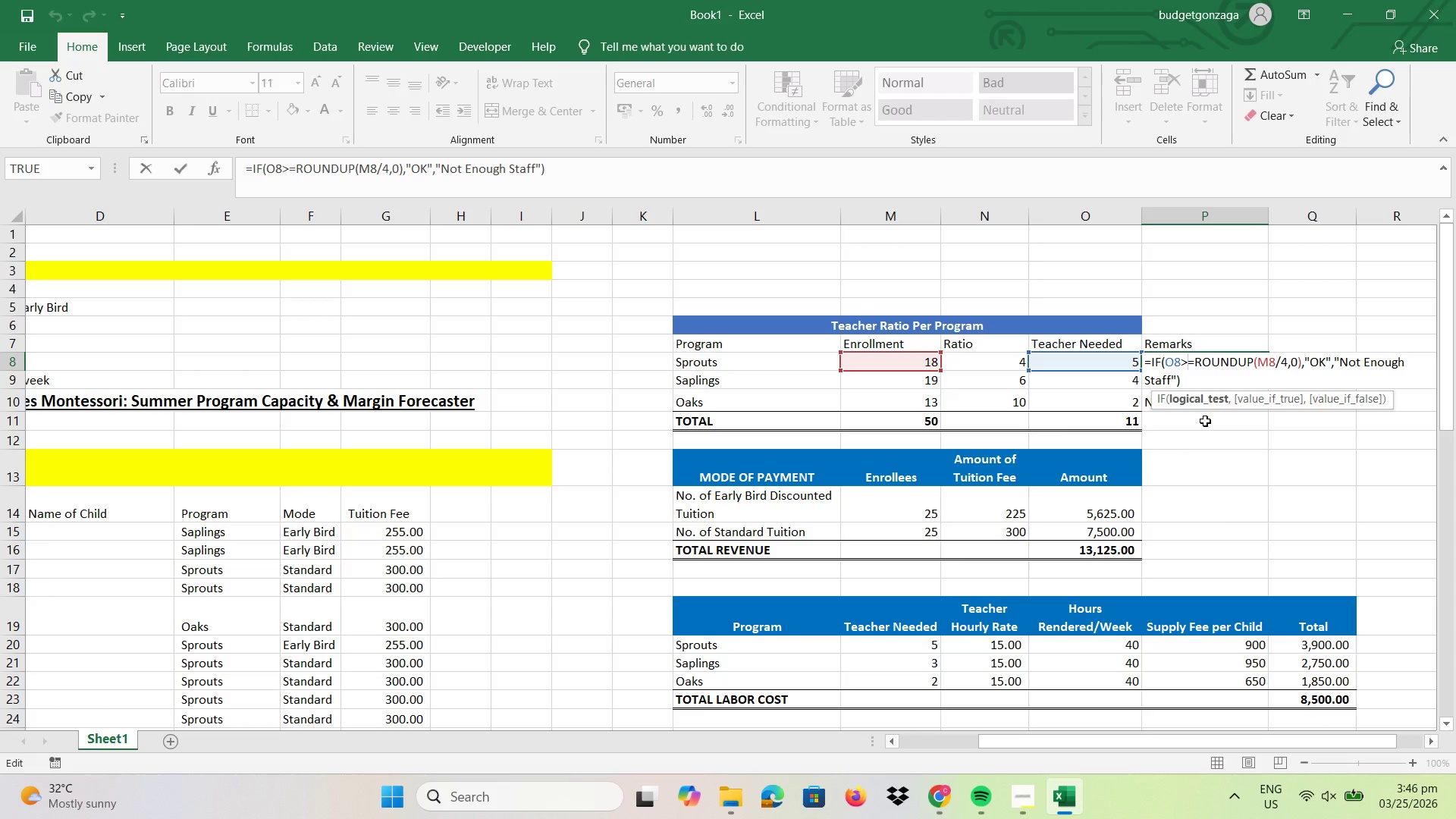 
key(Enter)
 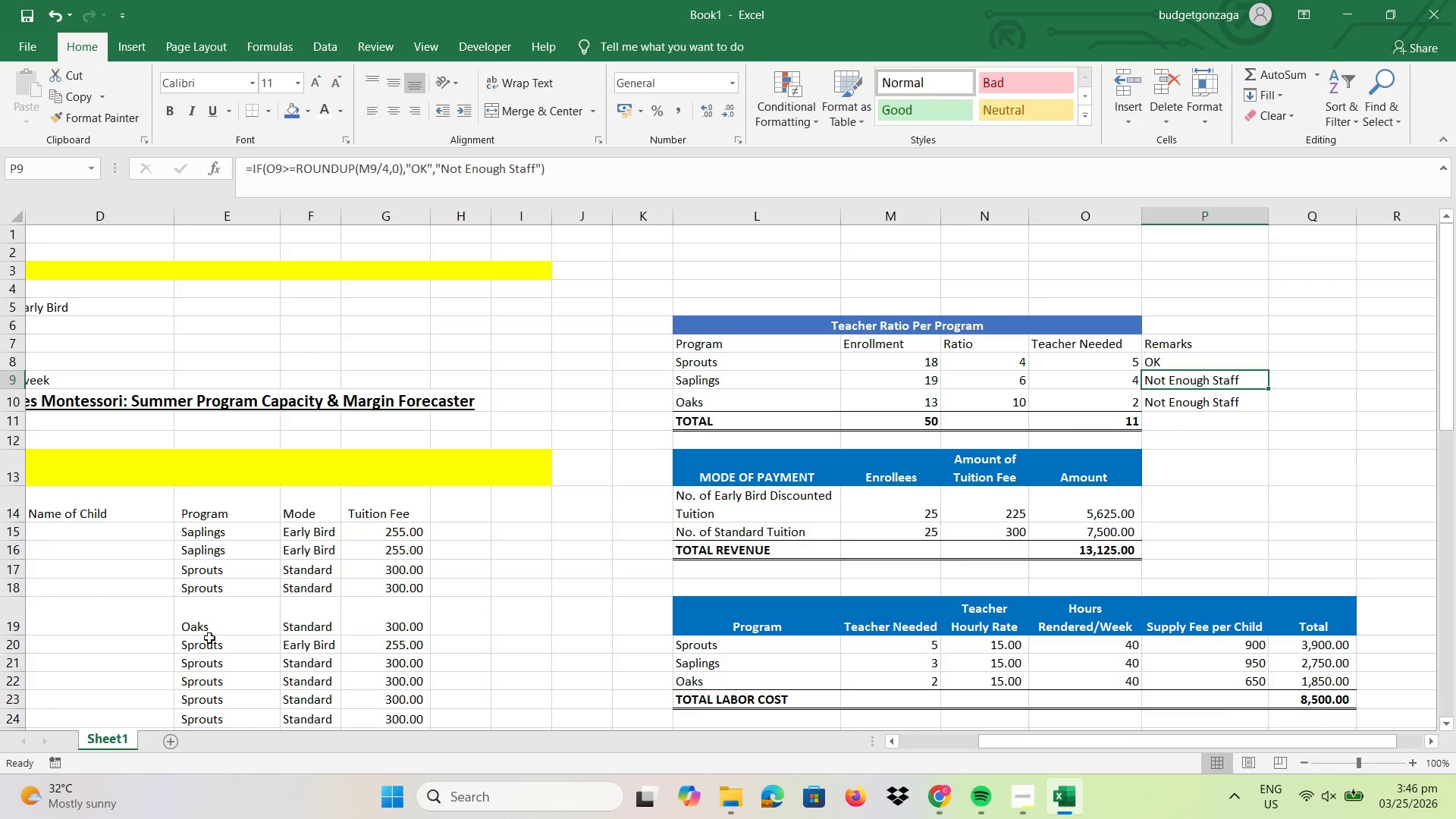 
left_click([217, 644])
 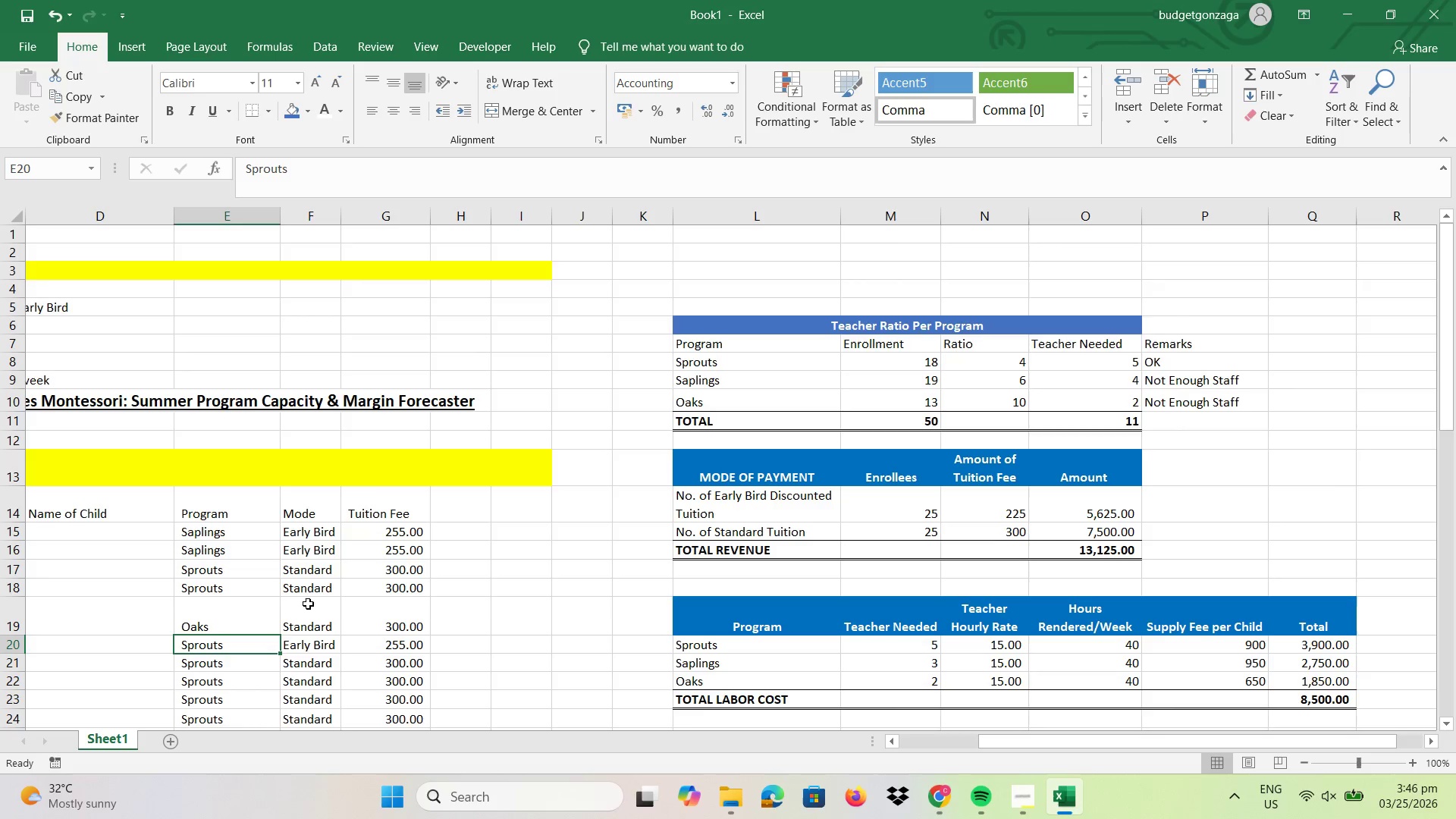 
scroll: coordinate [258, 624], scroll_direction: down, amount: 4.0
 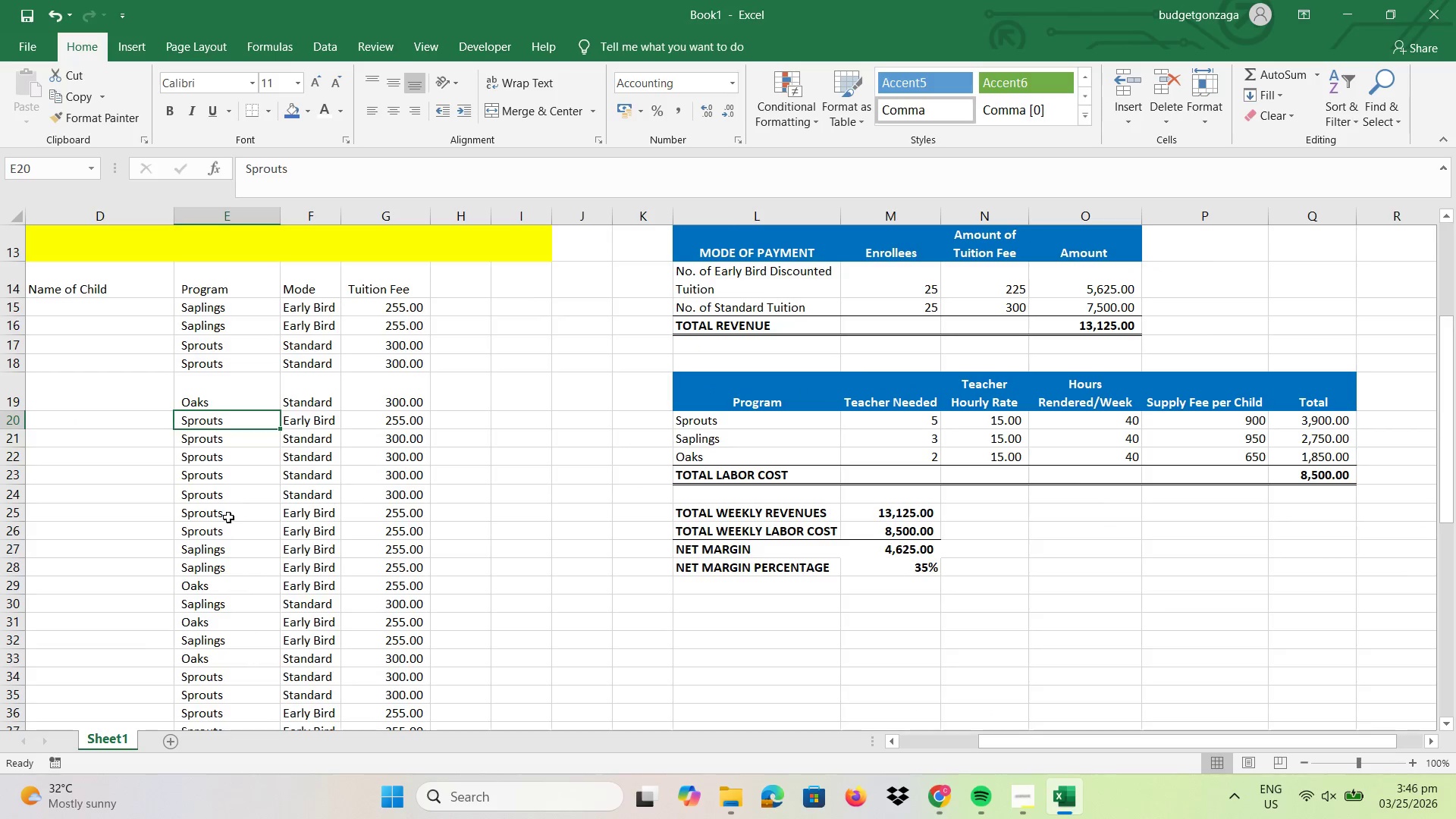 
left_click([228, 516])
 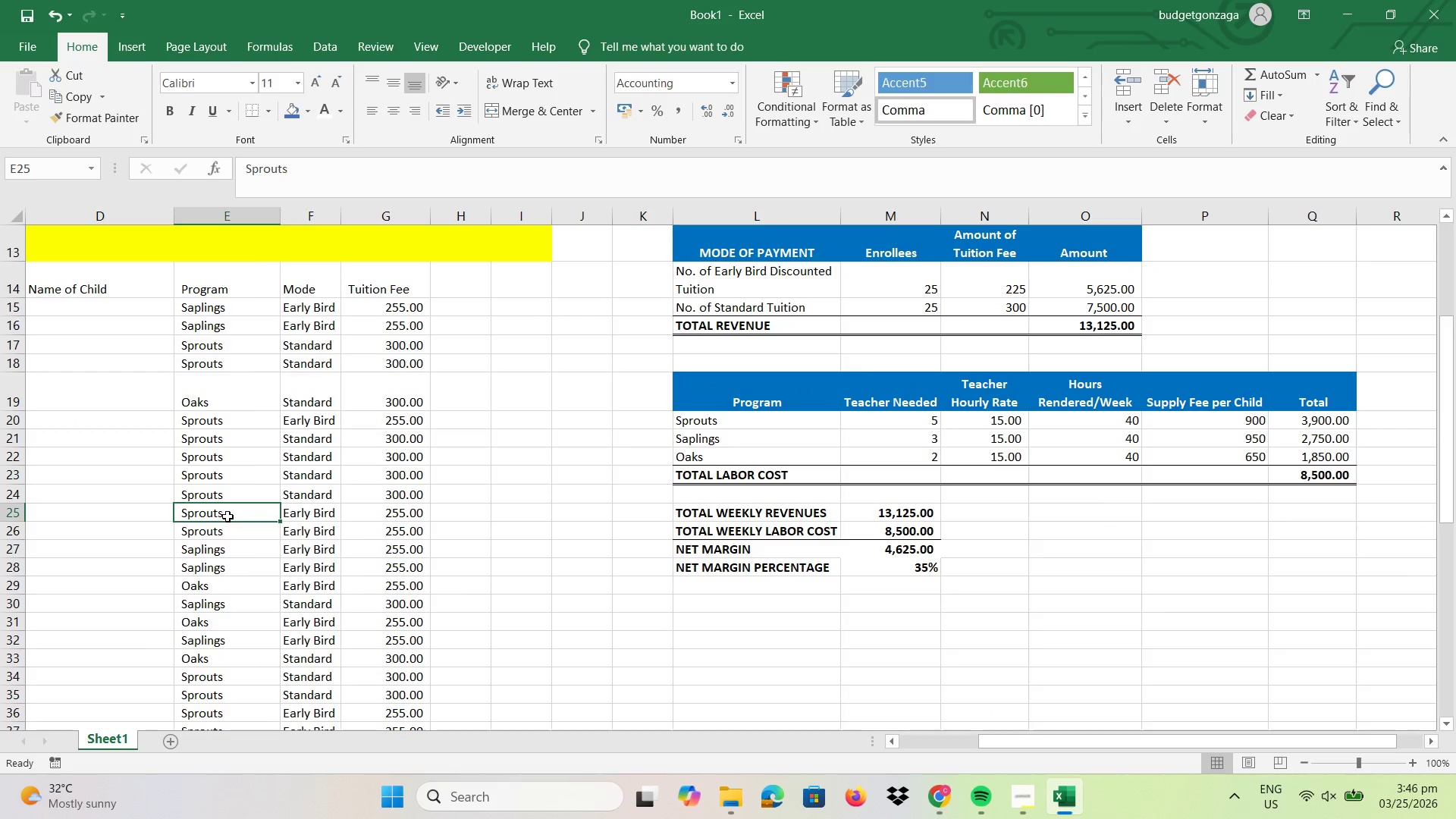 
right_click([228, 516])
 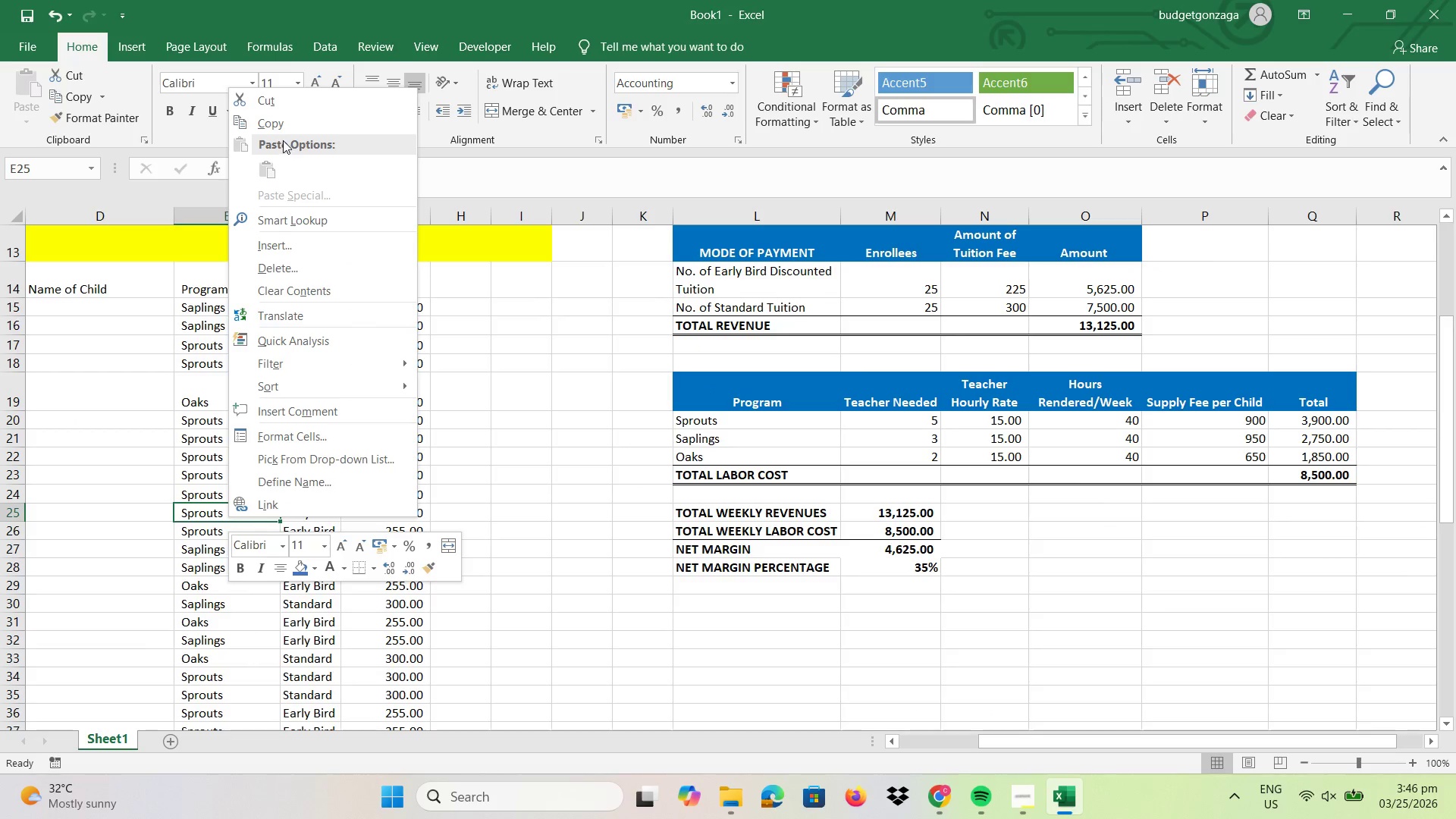 
left_click([284, 123])
 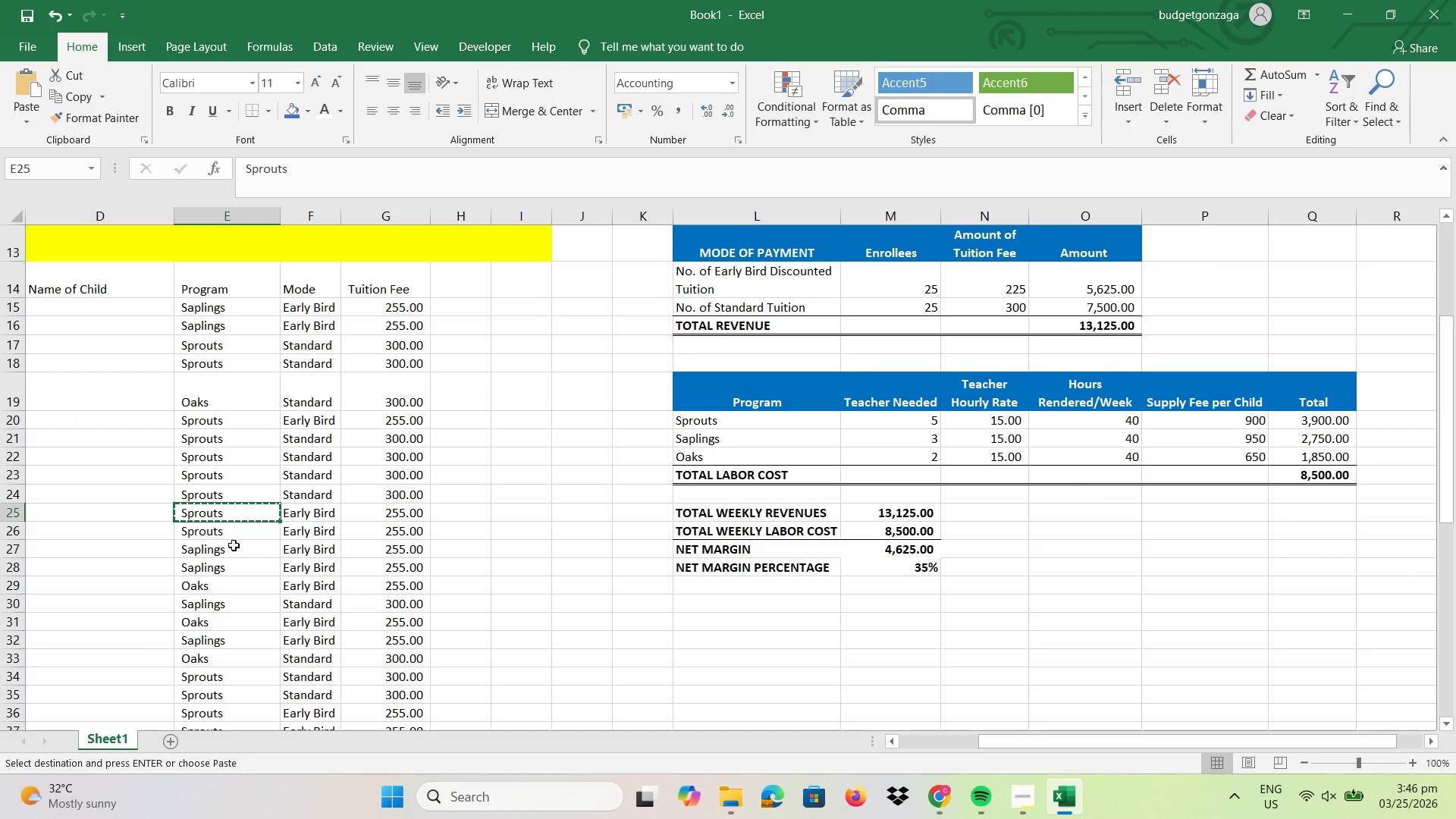 
right_click([229, 552])
 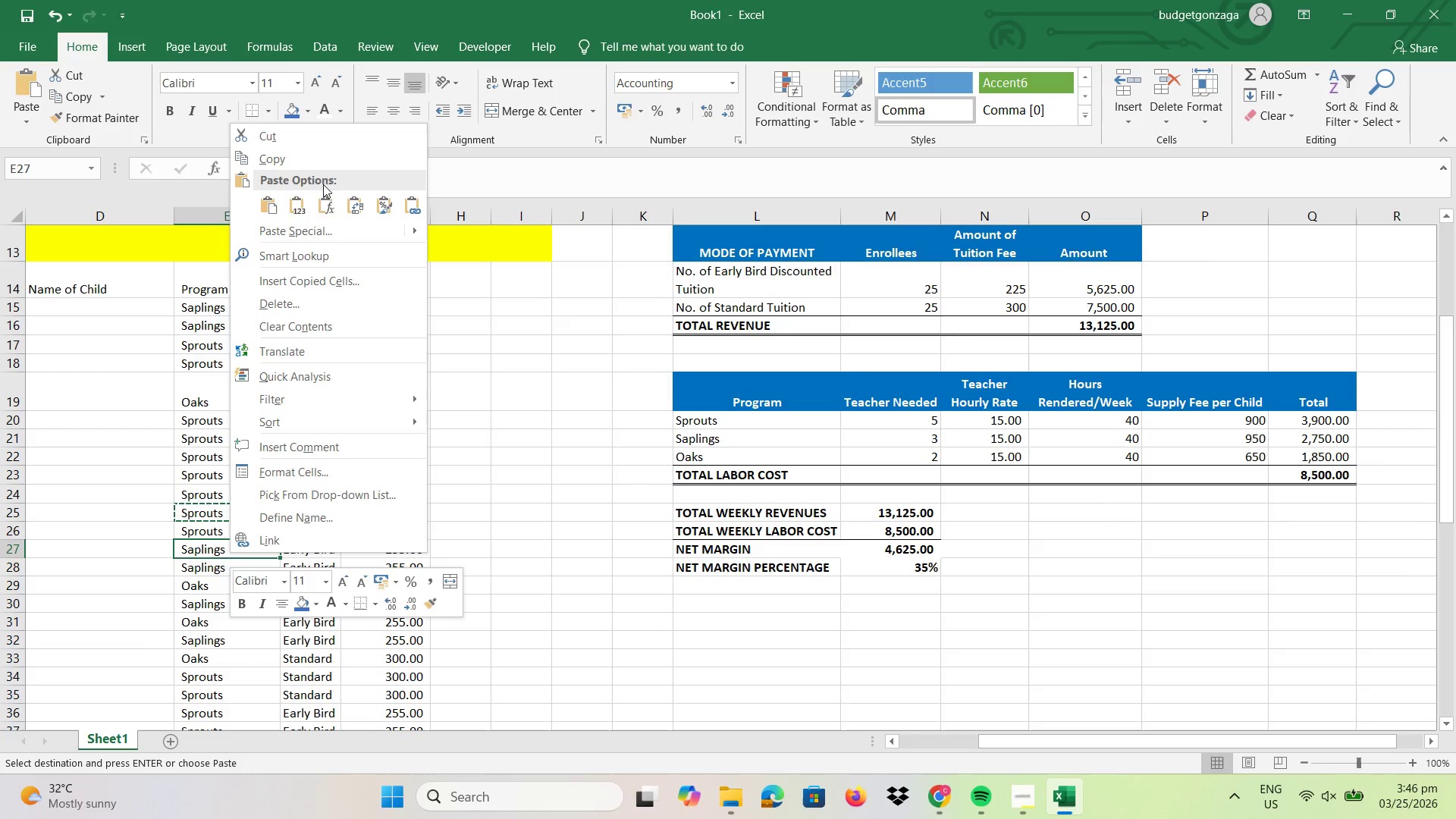 
left_click([290, 210])
 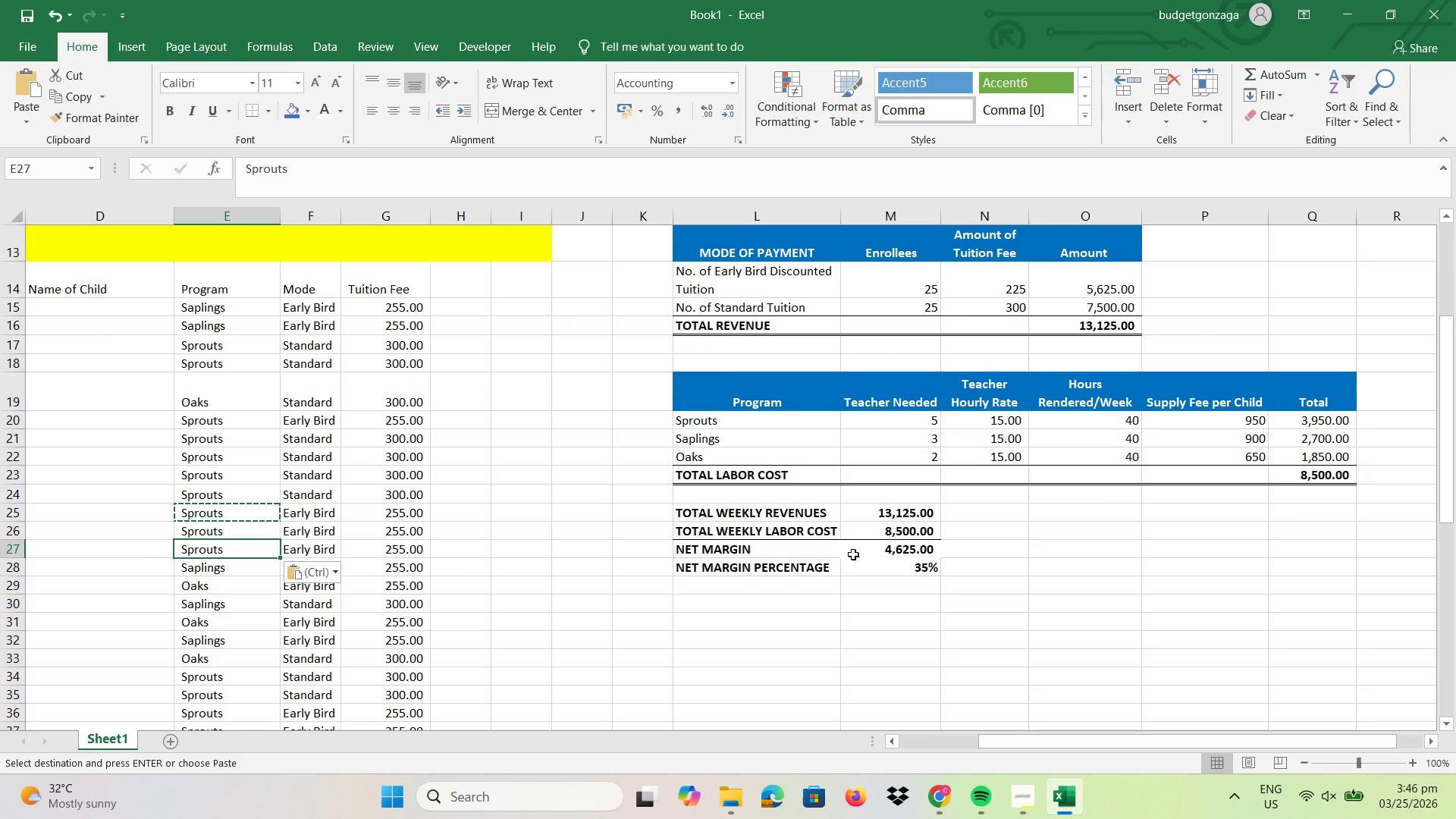 
scroll: coordinate [850, 557], scroll_direction: up, amount: 4.0
 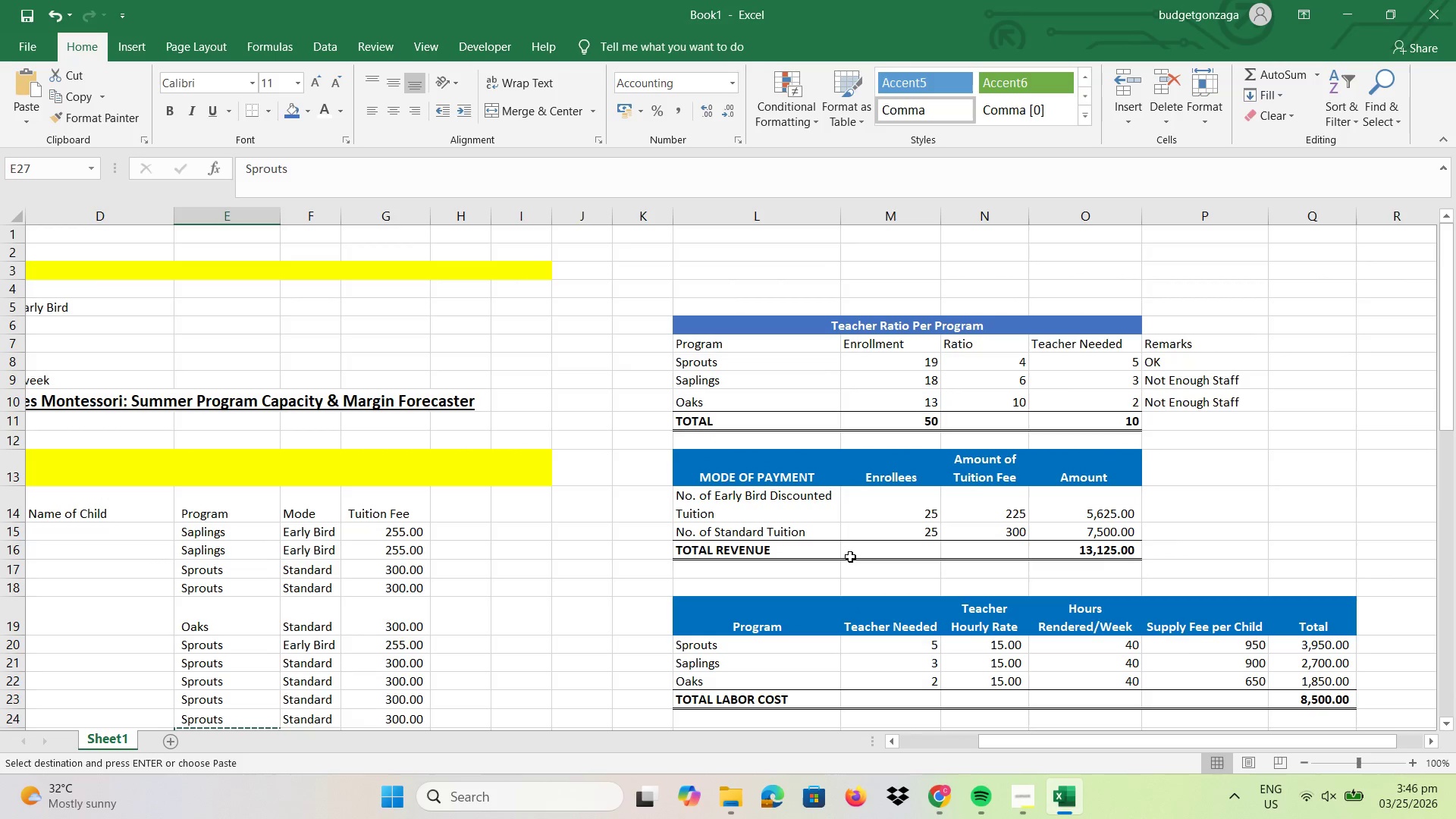 
wait(5.26)
 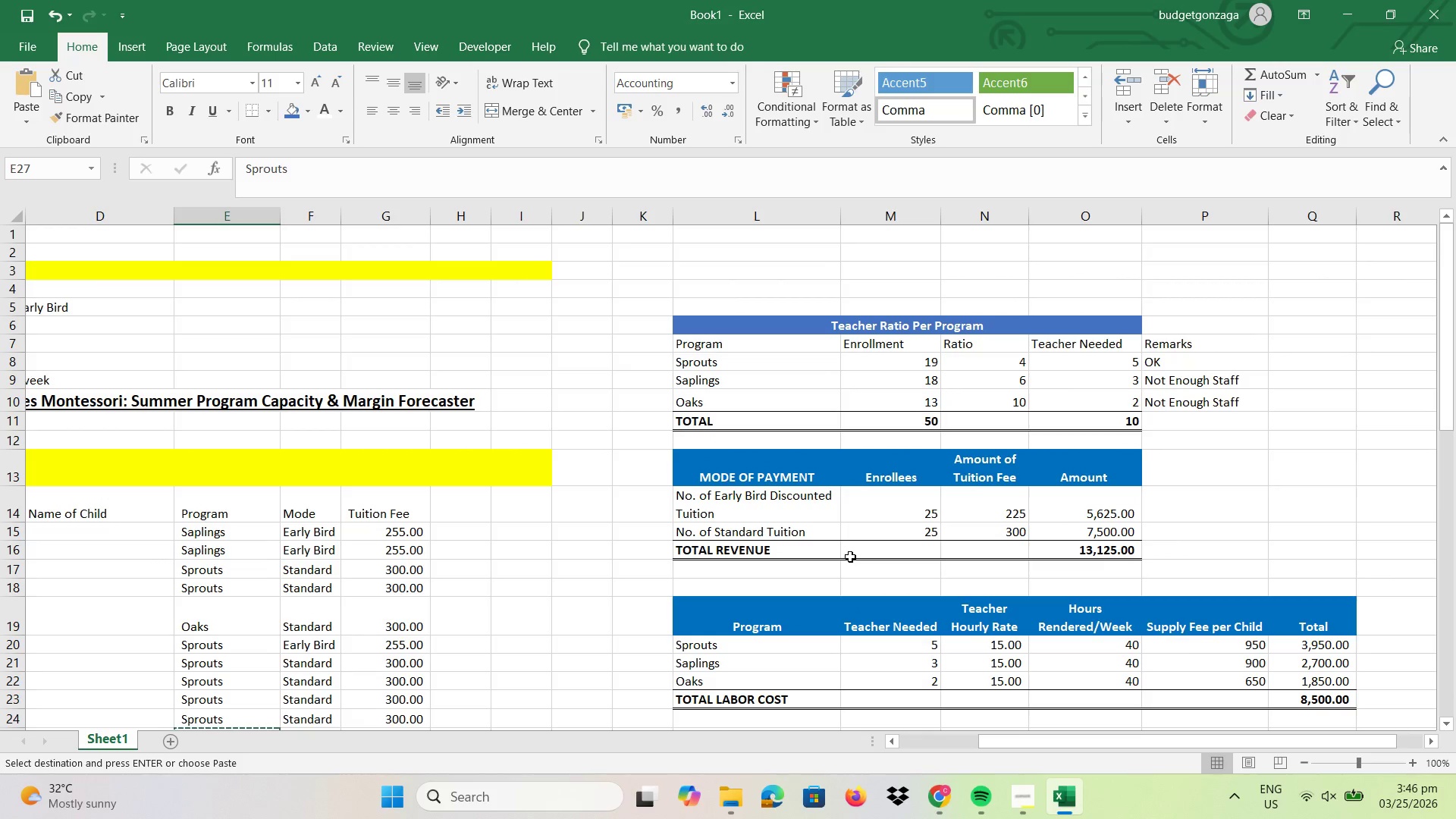 
scroll: coordinate [267, 631], scroll_direction: down, amount: 3.0